 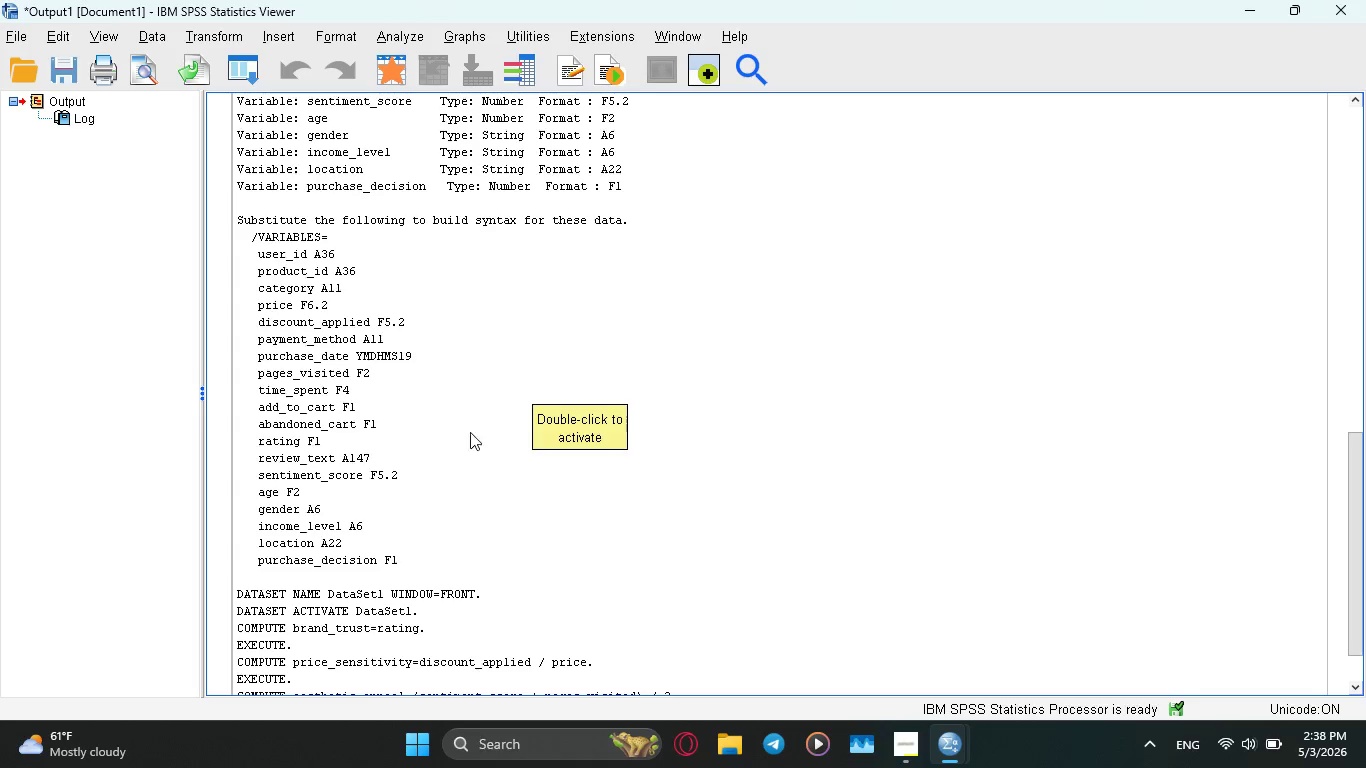 
left_click([483, 640])
 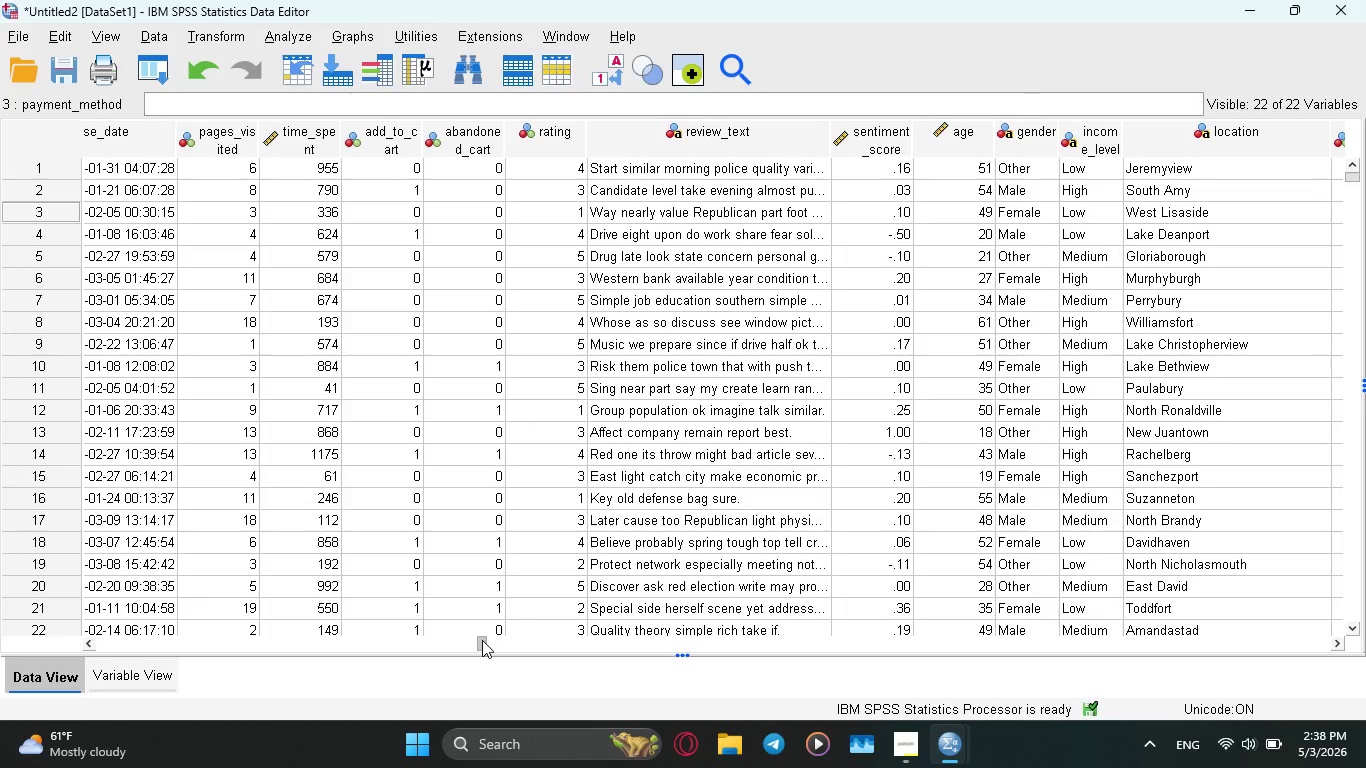 
left_click_drag(start_coordinate=[482, 640], to_coordinate=[507, 647])
 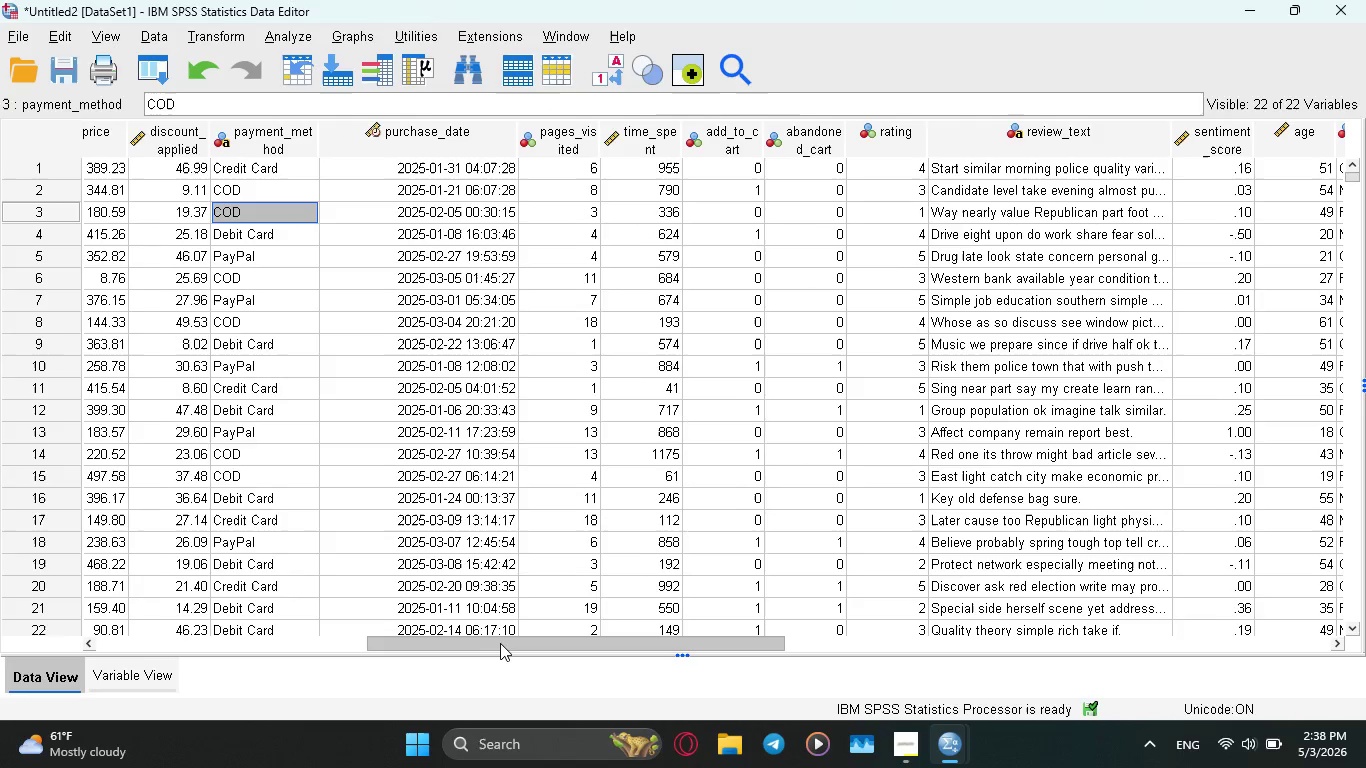 
left_click_drag(start_coordinate=[500, 644], to_coordinate=[875, 642])
 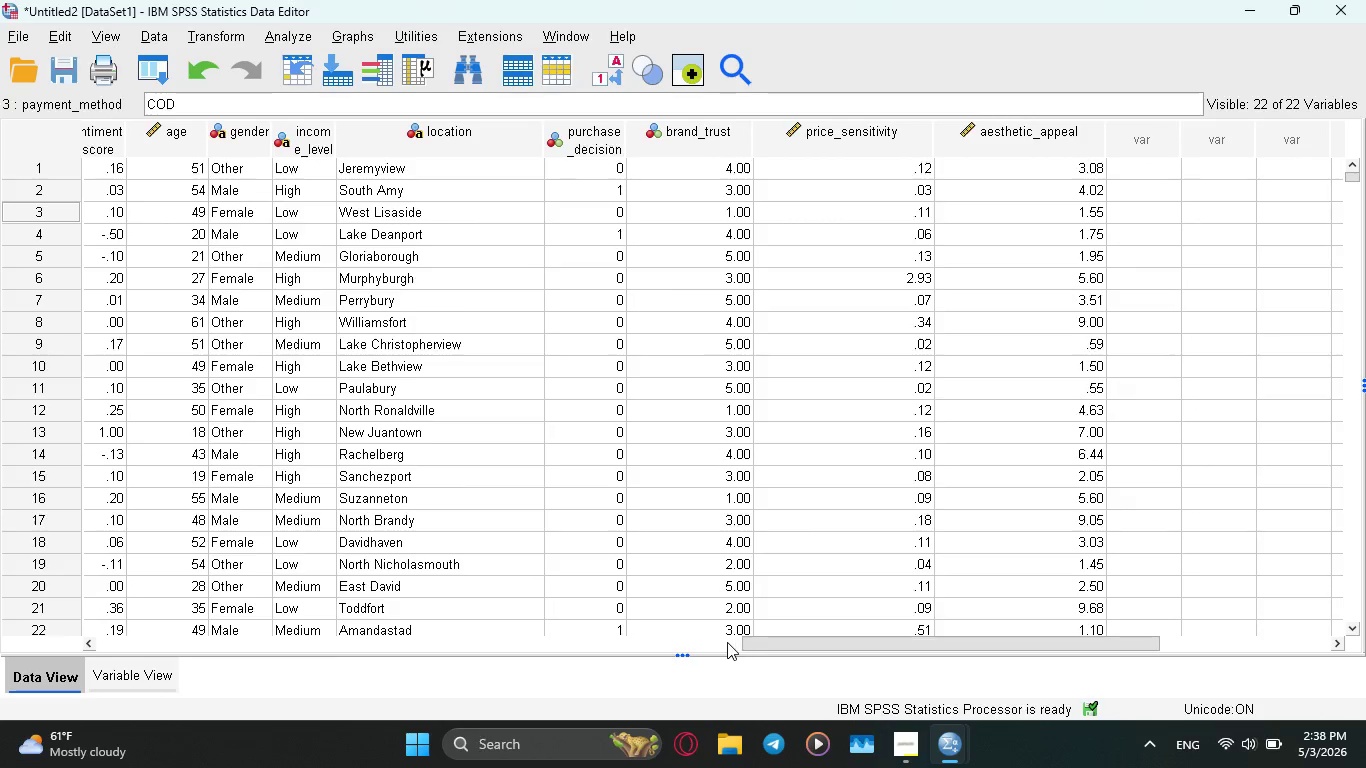 
wait(13.27)
 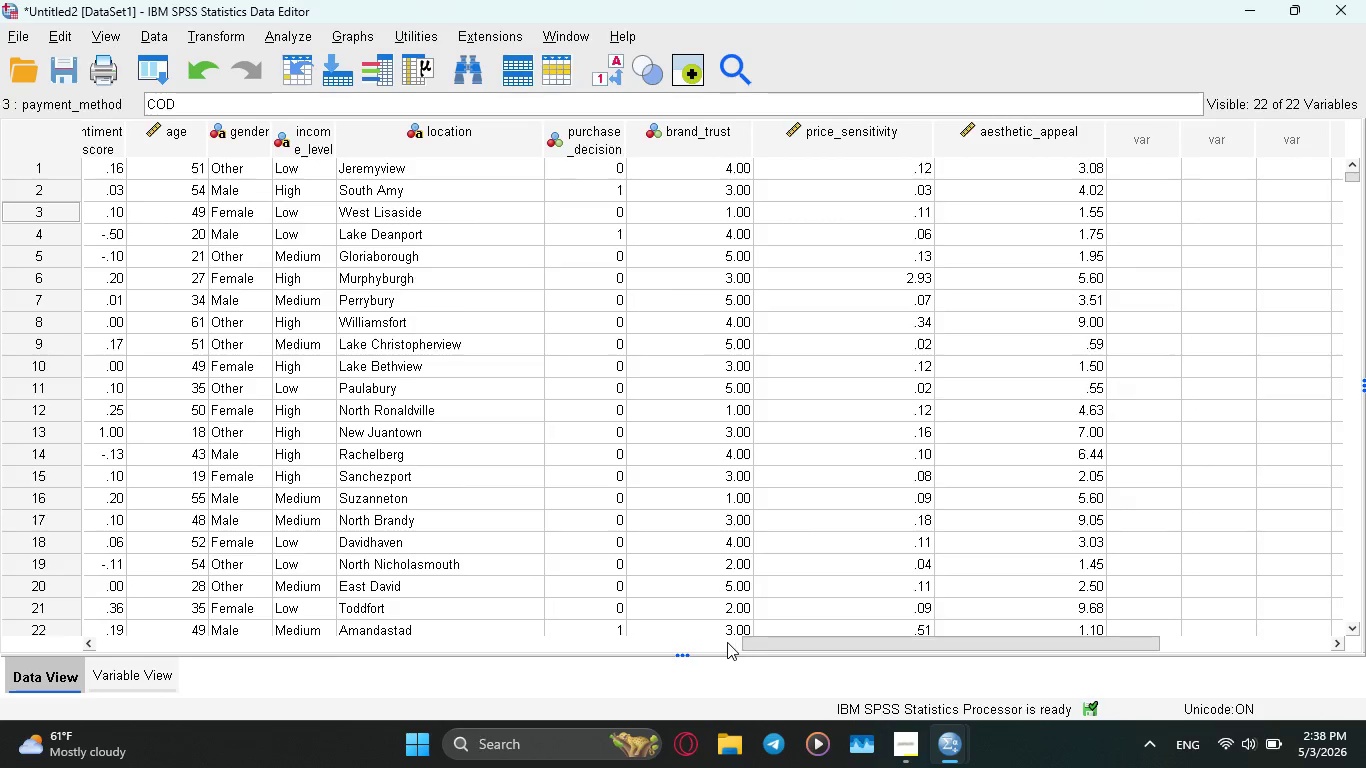 
mouse_move([536, 745])
 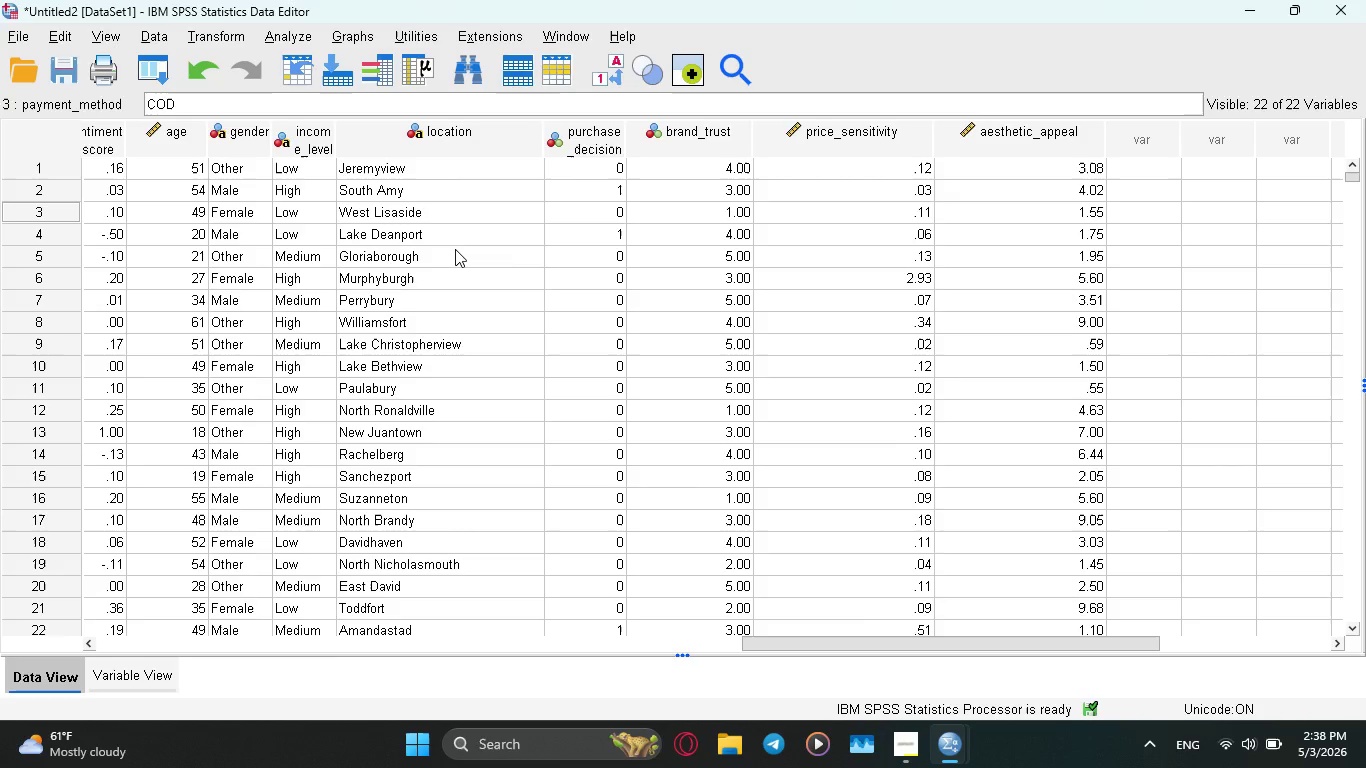 
wait(17.17)
 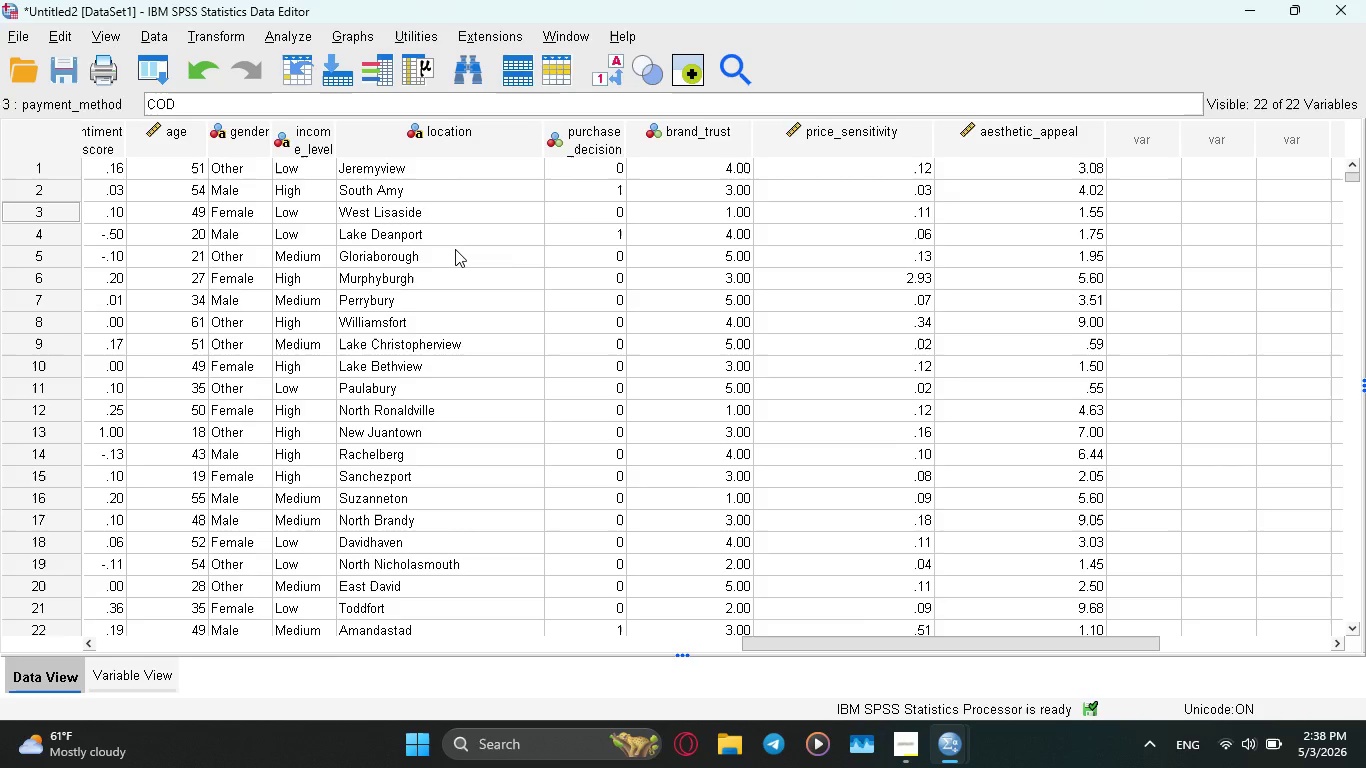 
left_click([205, 31])
 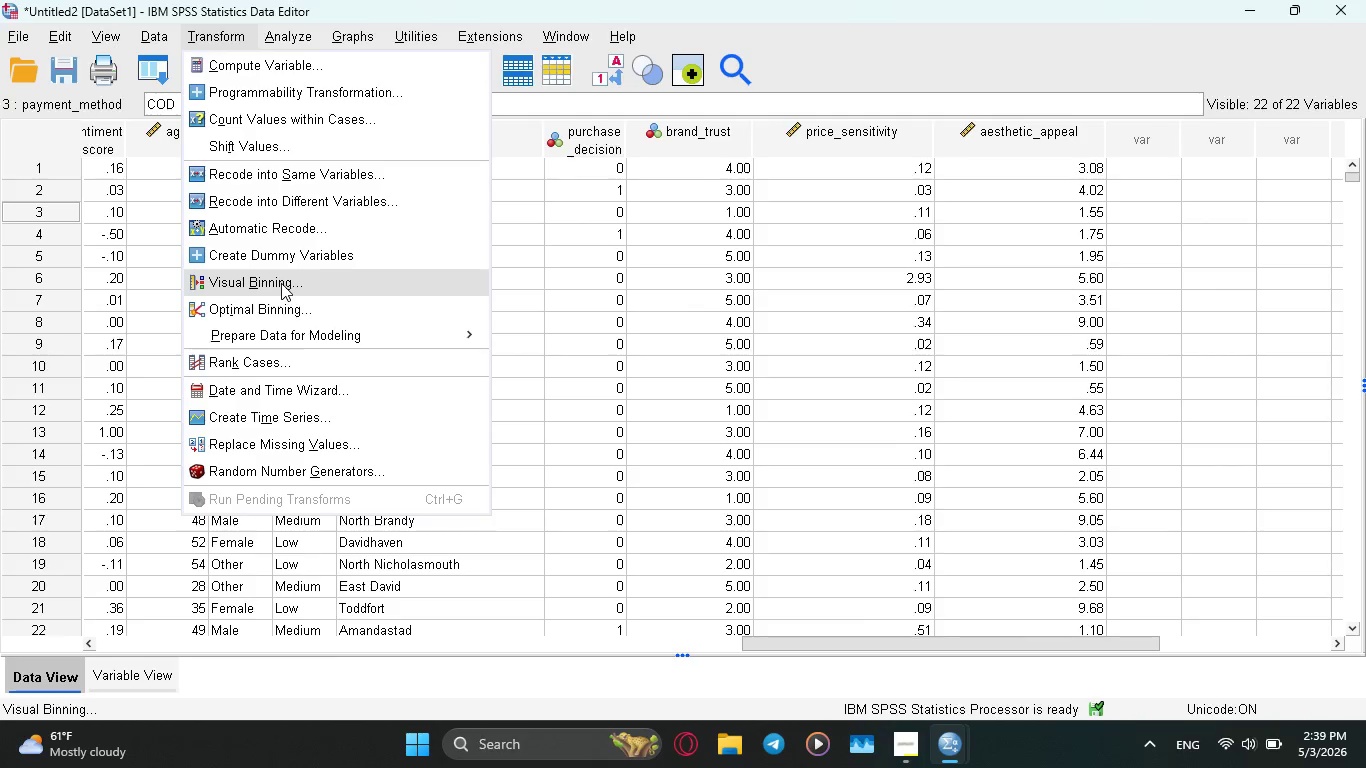 
wait(5.44)
 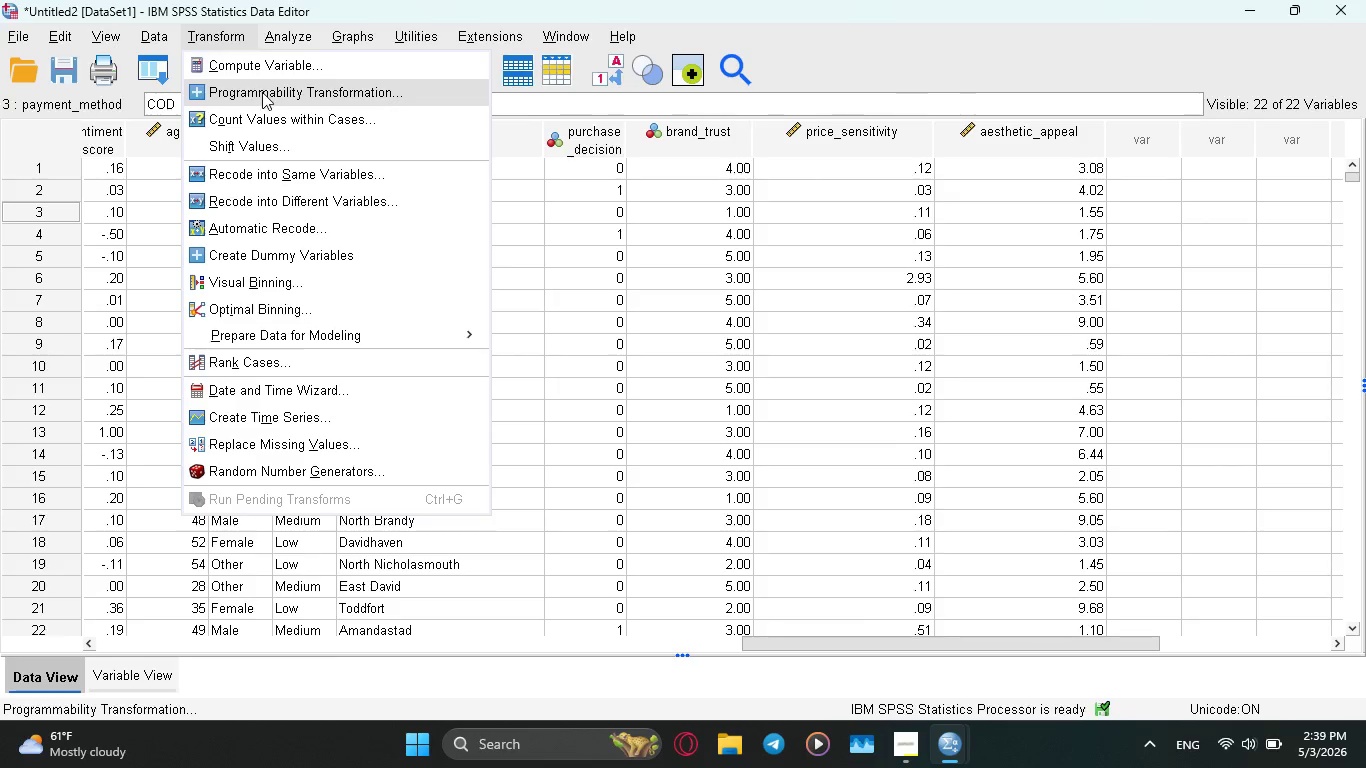 
left_click([221, 279])
 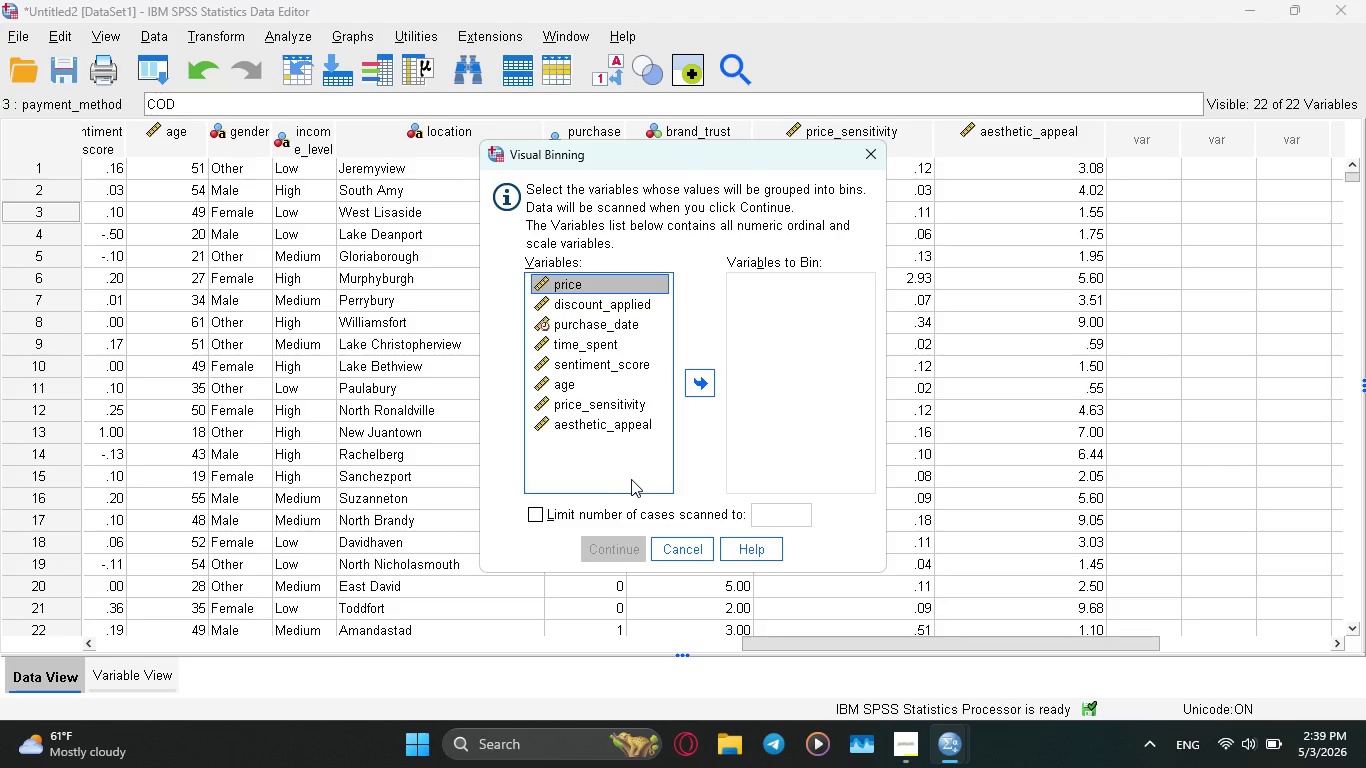 
wait(11.89)
 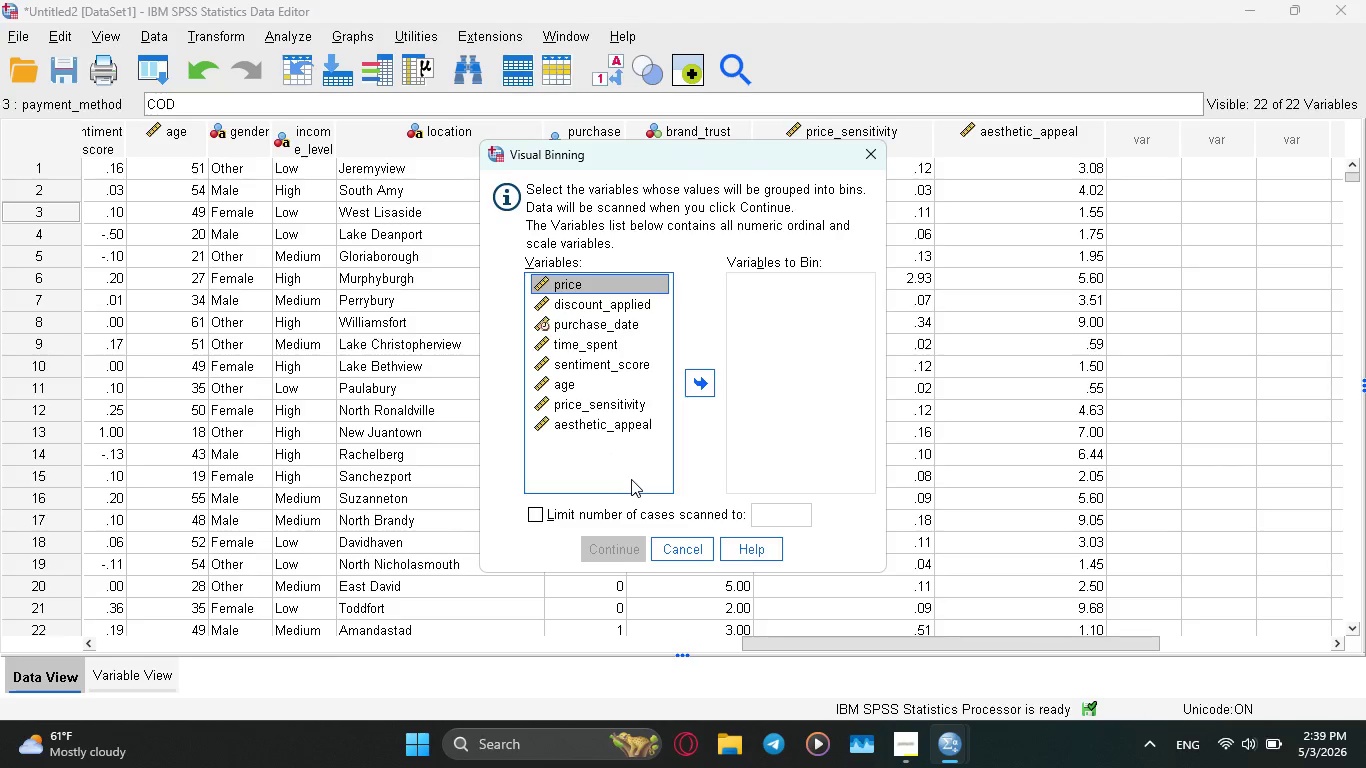 
left_click([613, 423])
 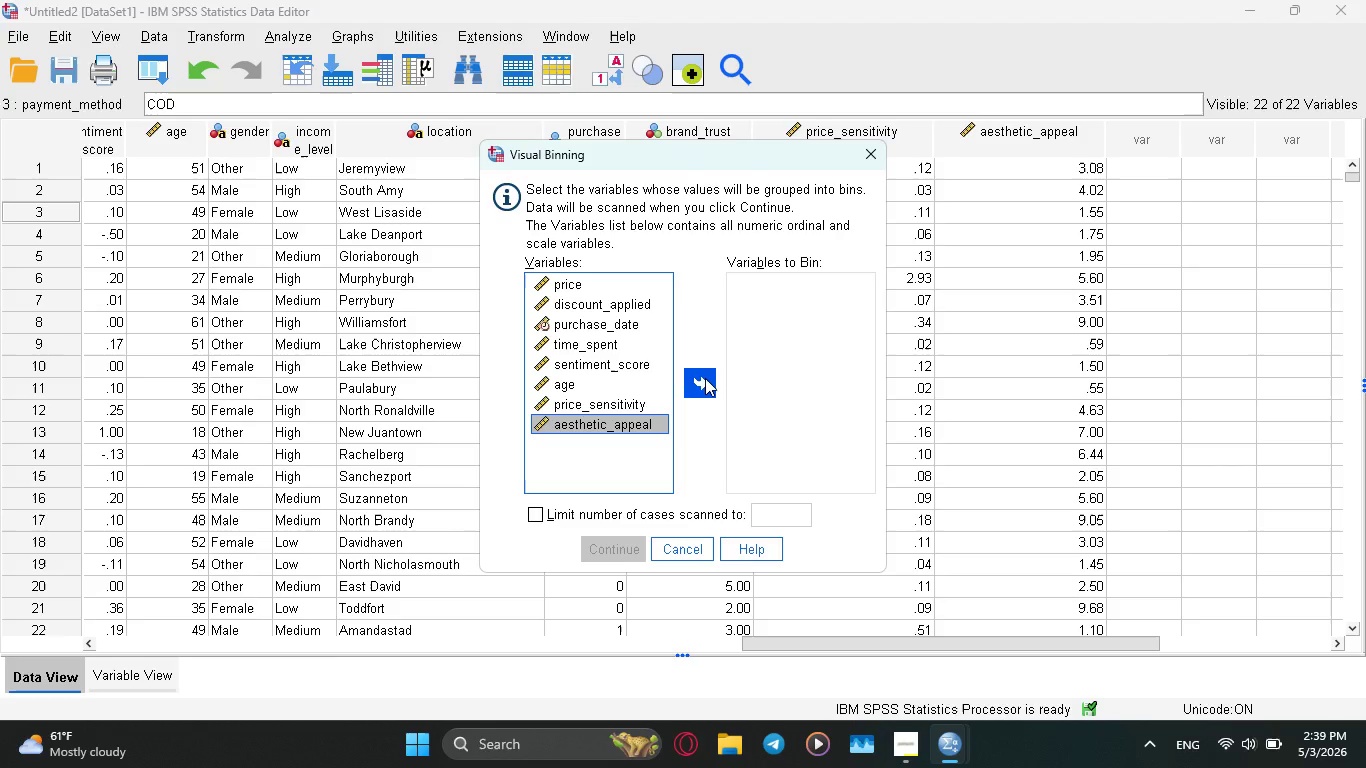 
left_click([705, 377])
 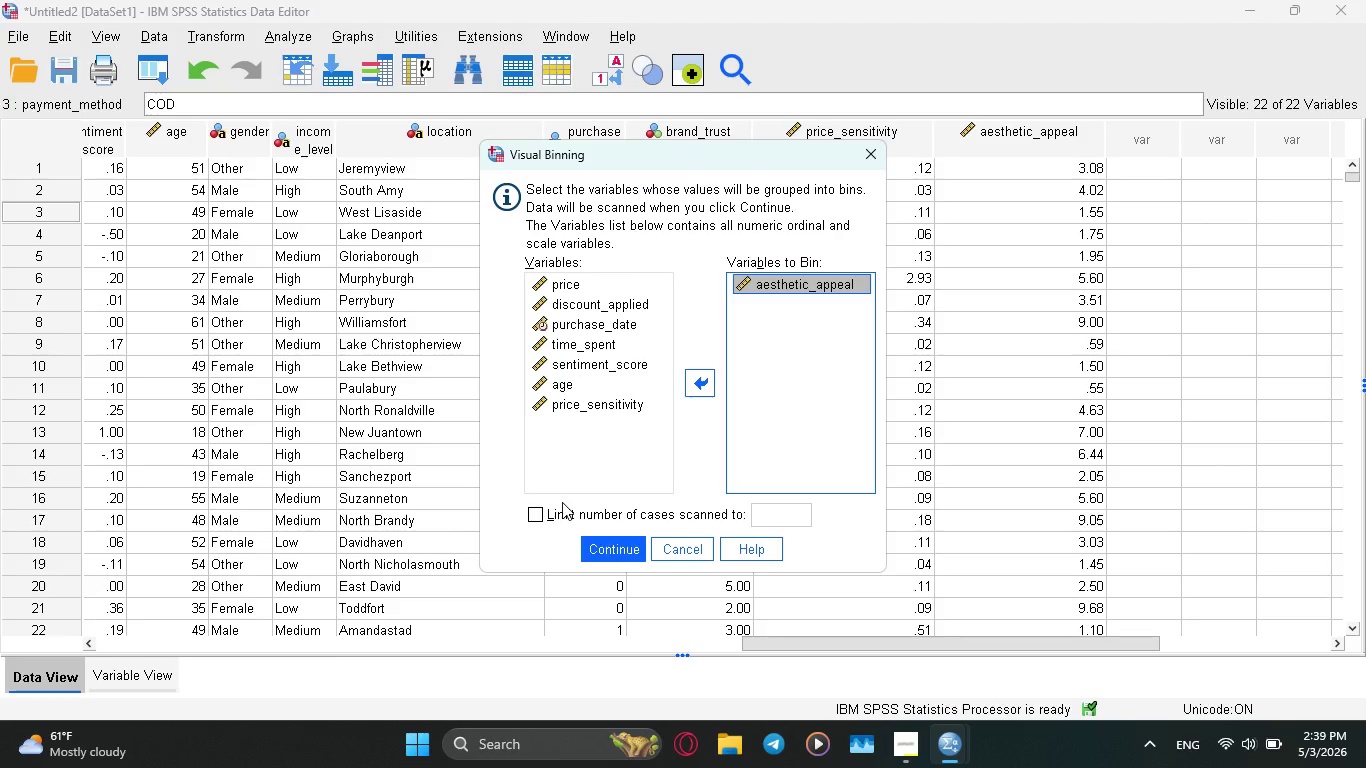 
wait(16.44)
 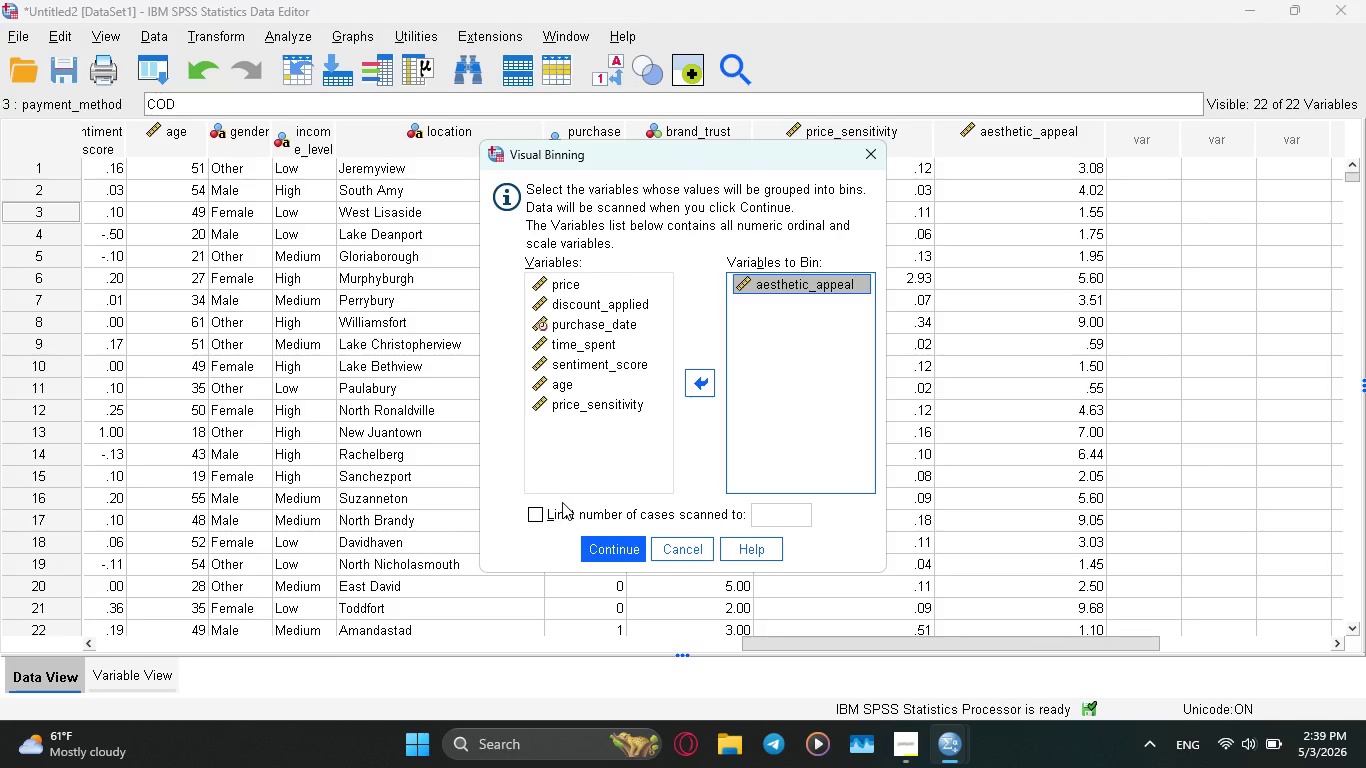 
left_click([536, 509])
 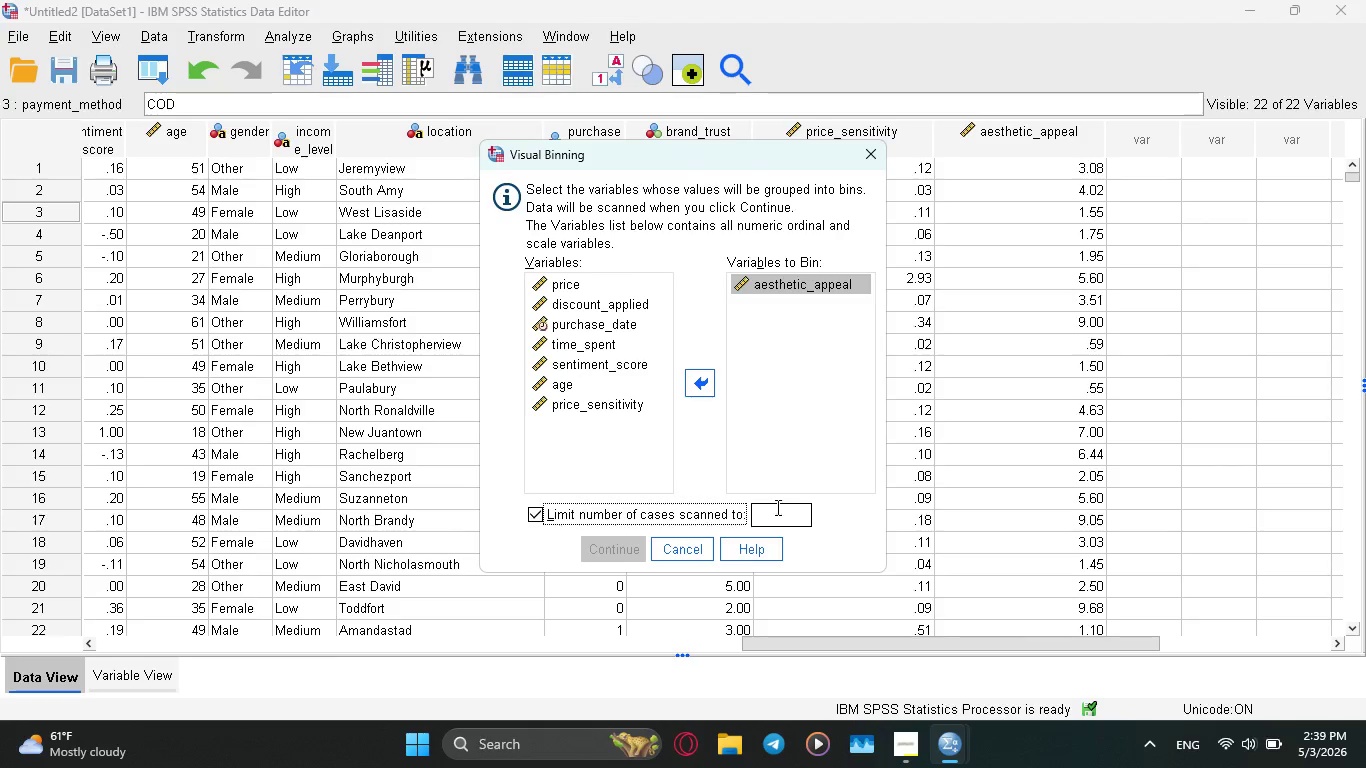 
left_click([776, 507])
 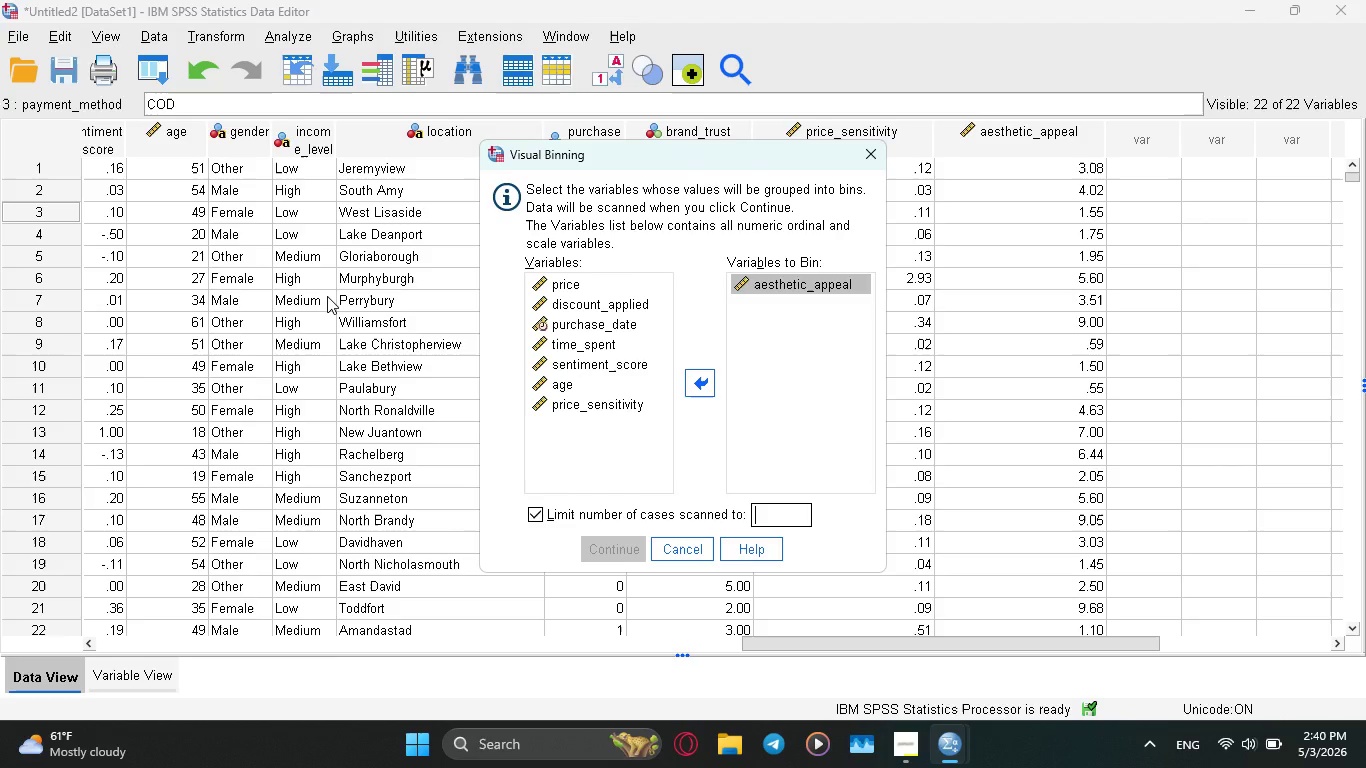 
wait(34.5)
 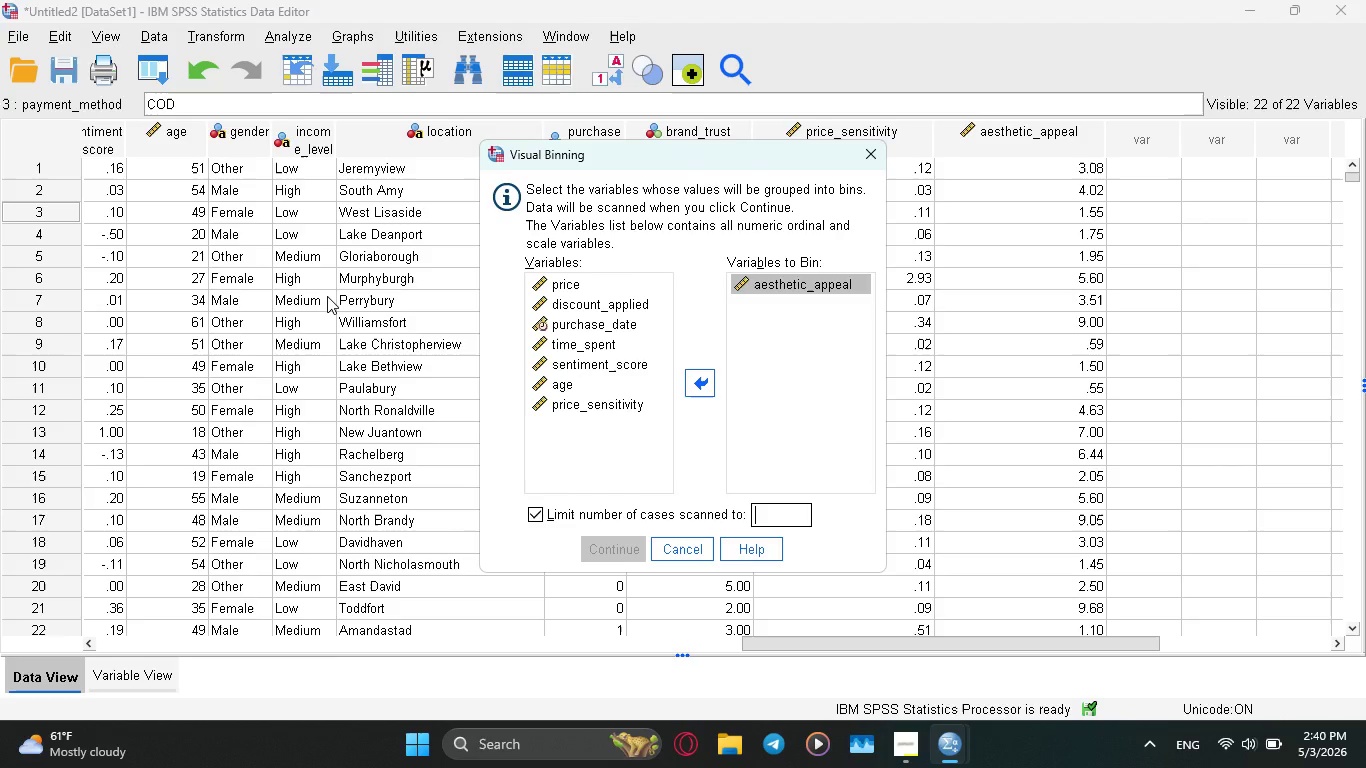 
left_click_drag(start_coordinate=[764, 161], to_coordinate=[1090, 187])
 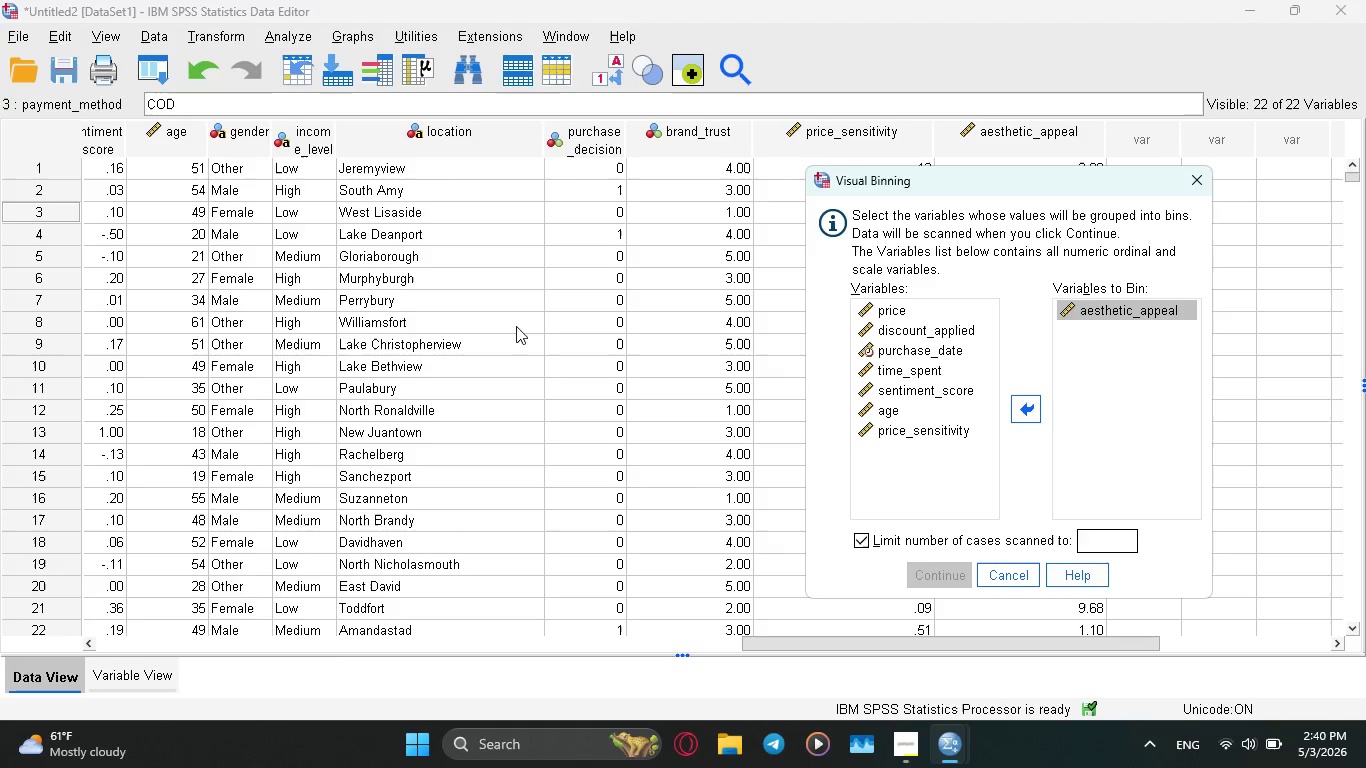 
wait(26.47)
 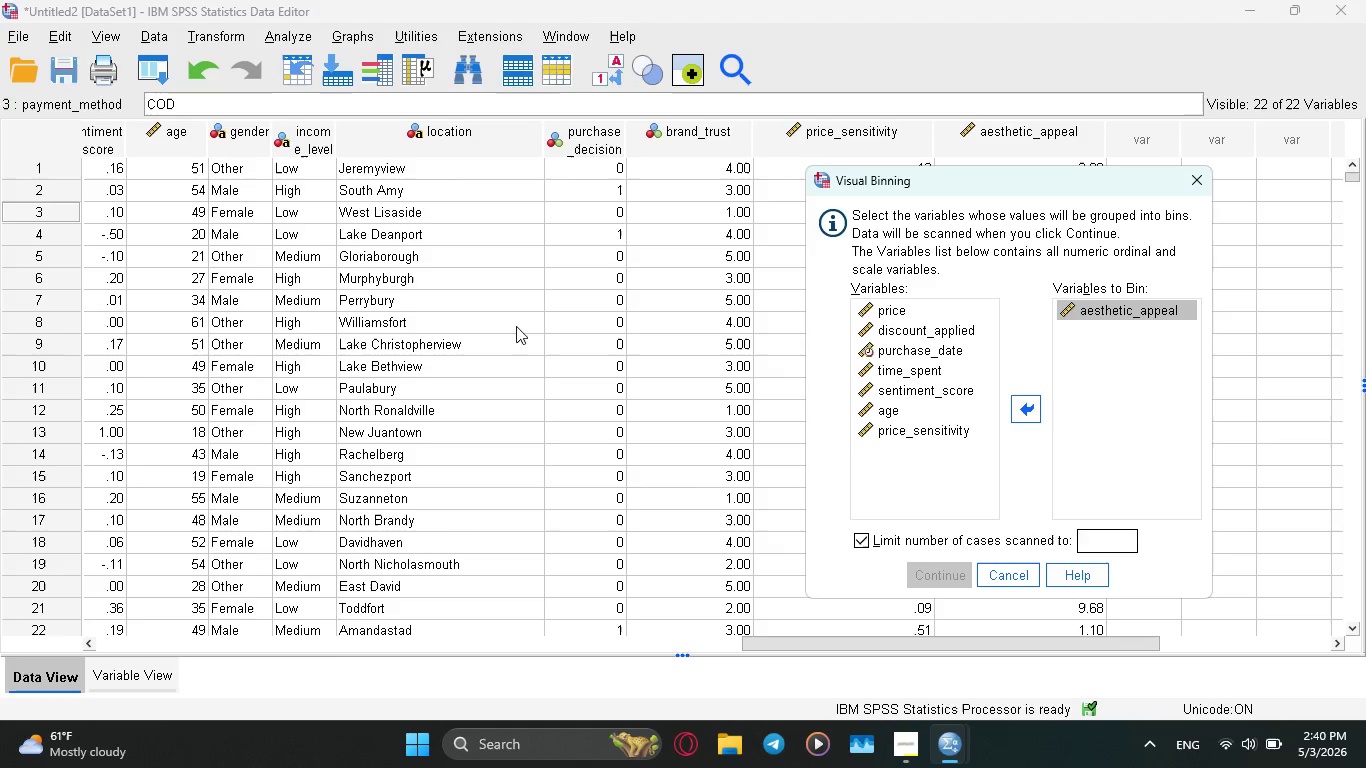 
left_click_drag(start_coordinate=[968, 186], to_coordinate=[581, 155])
 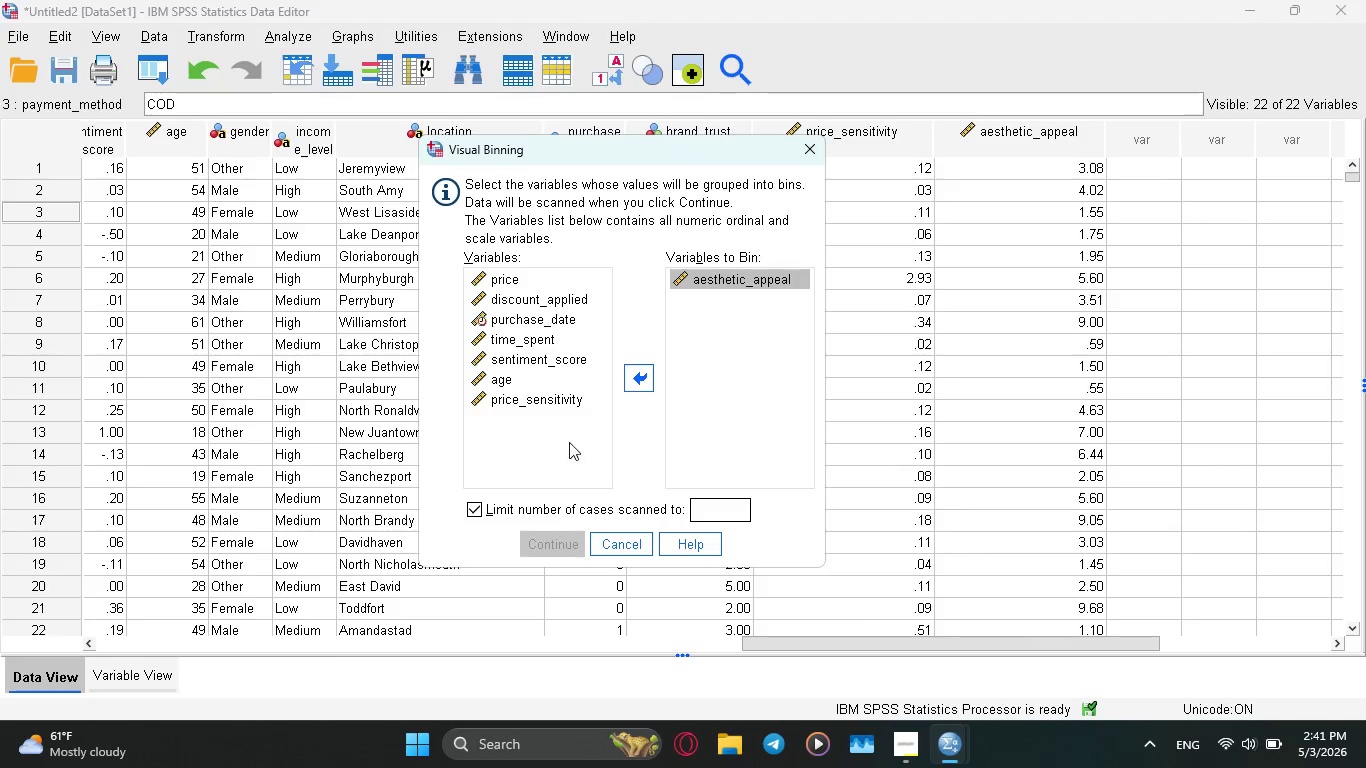 
wait(22.31)
 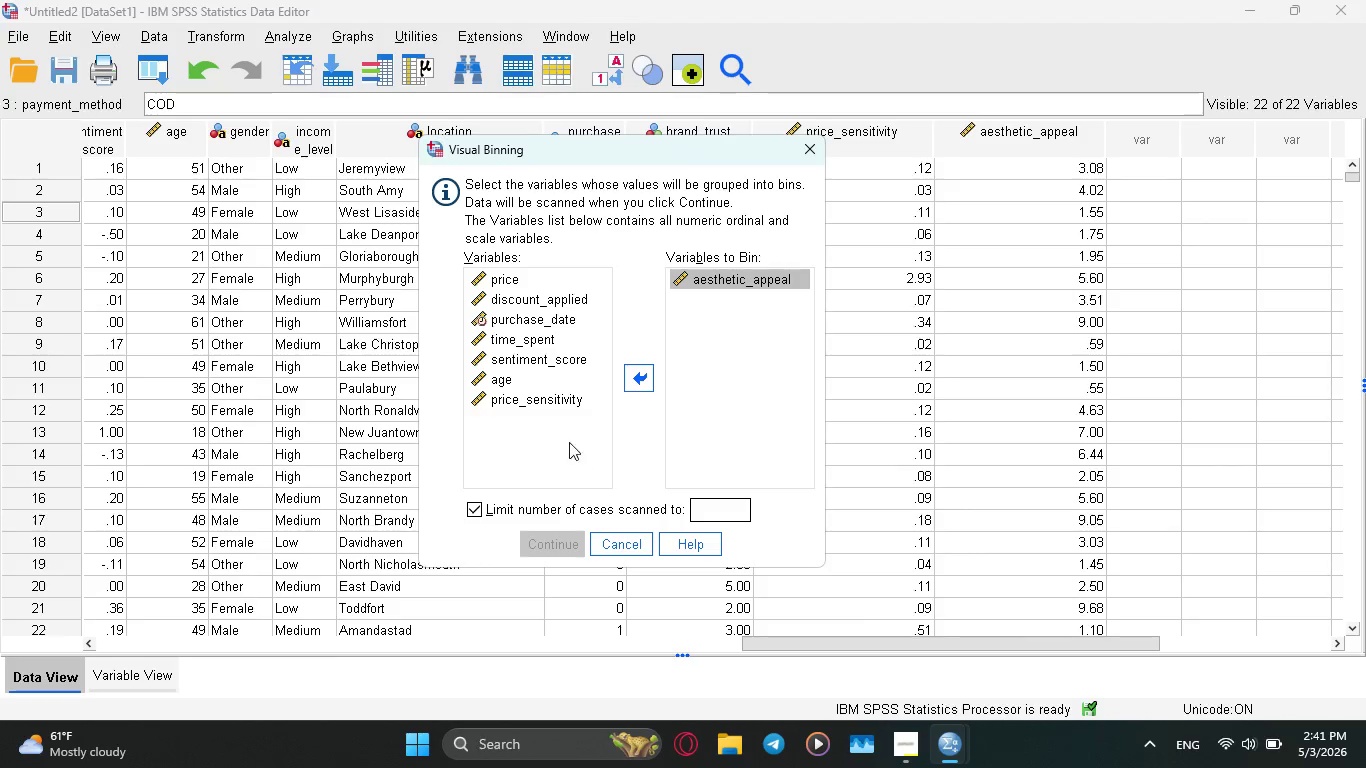 
left_click([473, 506])
 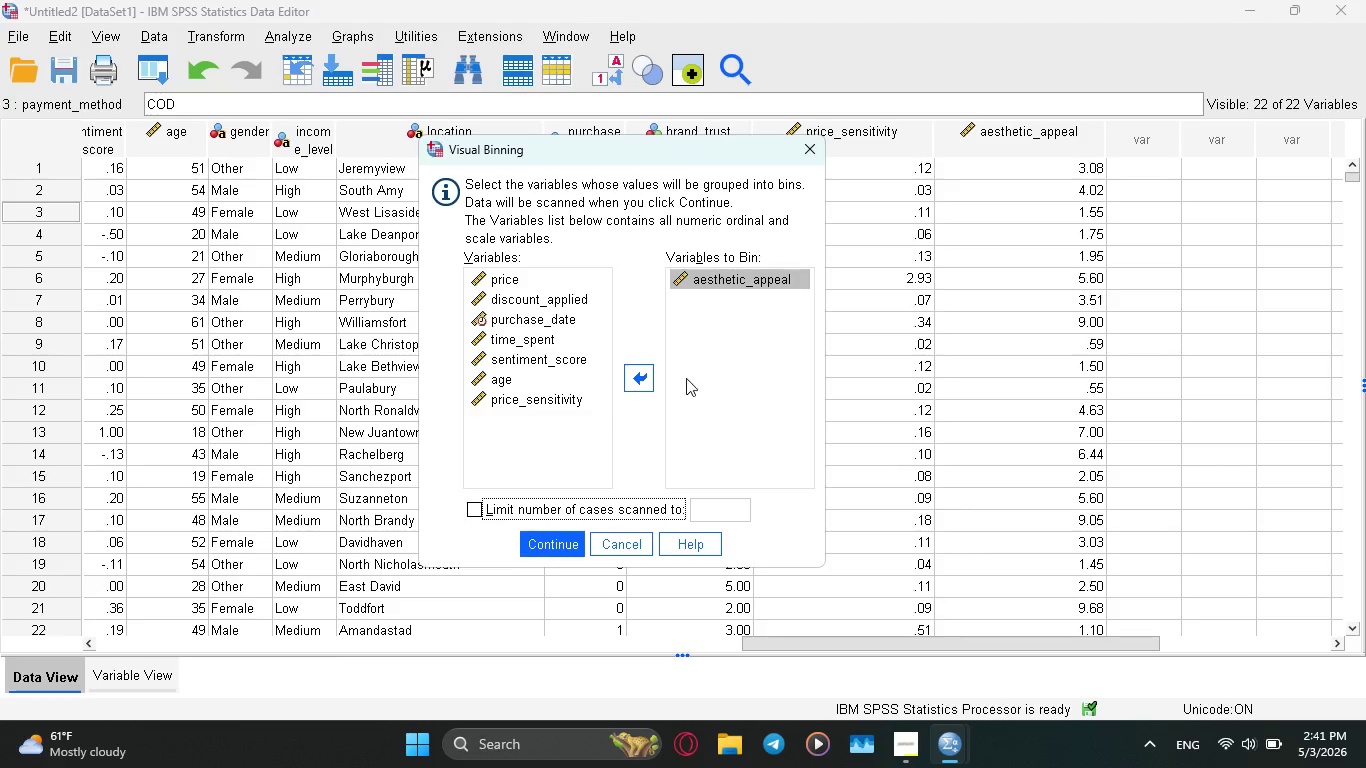 
left_click([730, 377])
 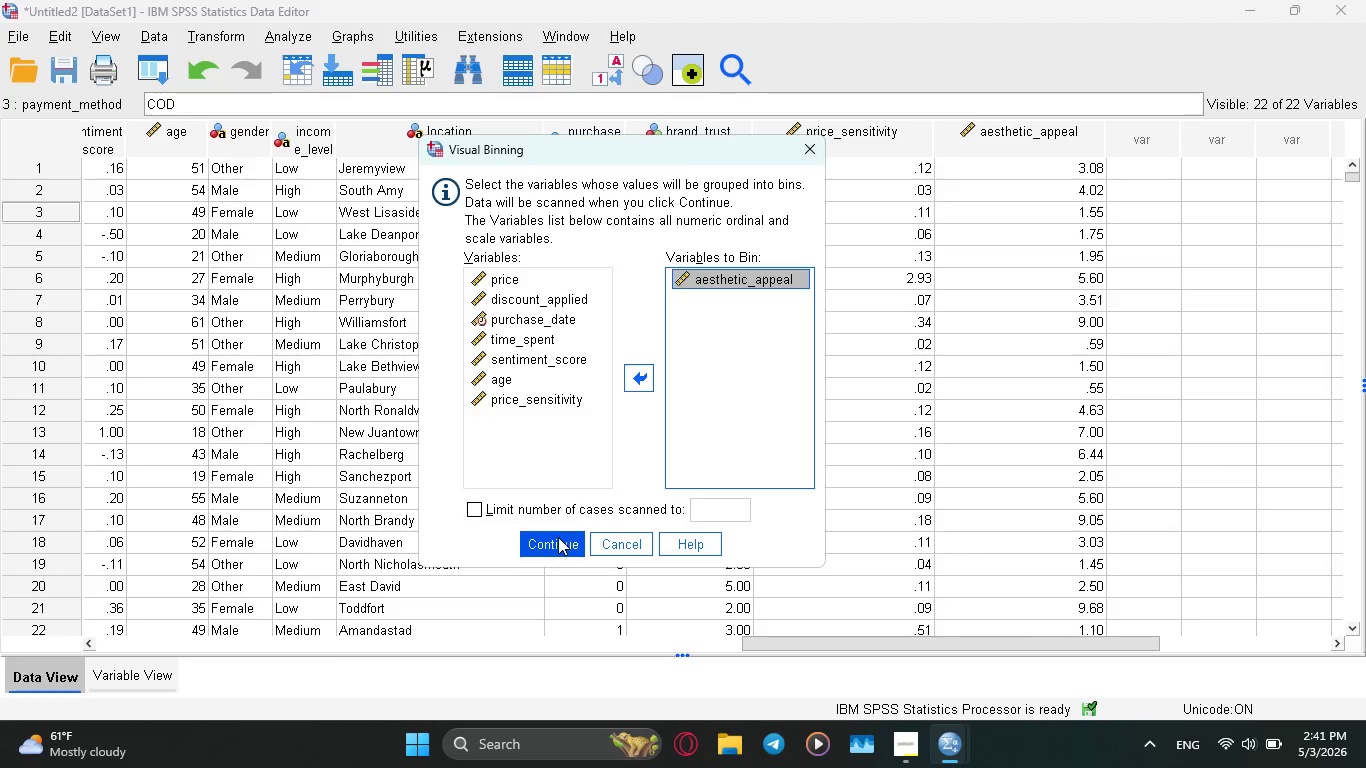 
left_click([558, 539])
 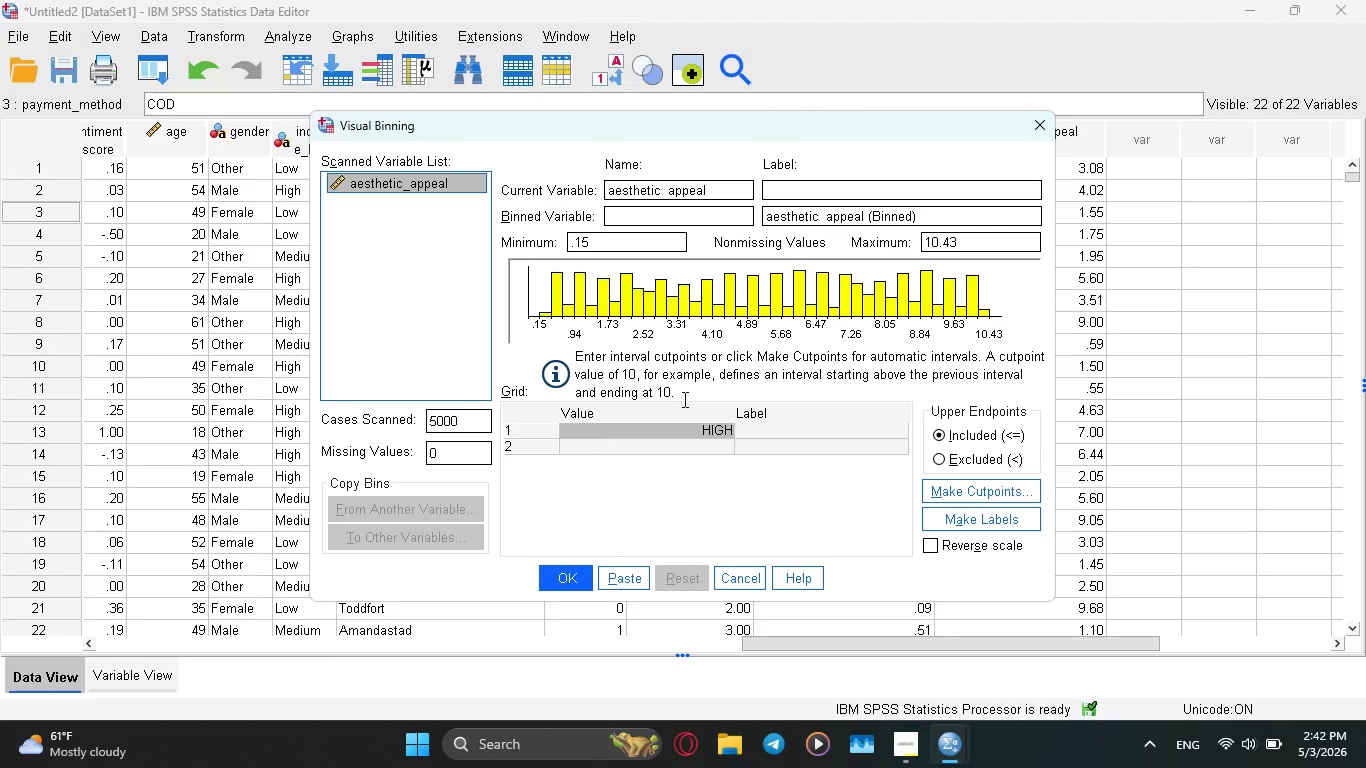 
wait(59.32)
 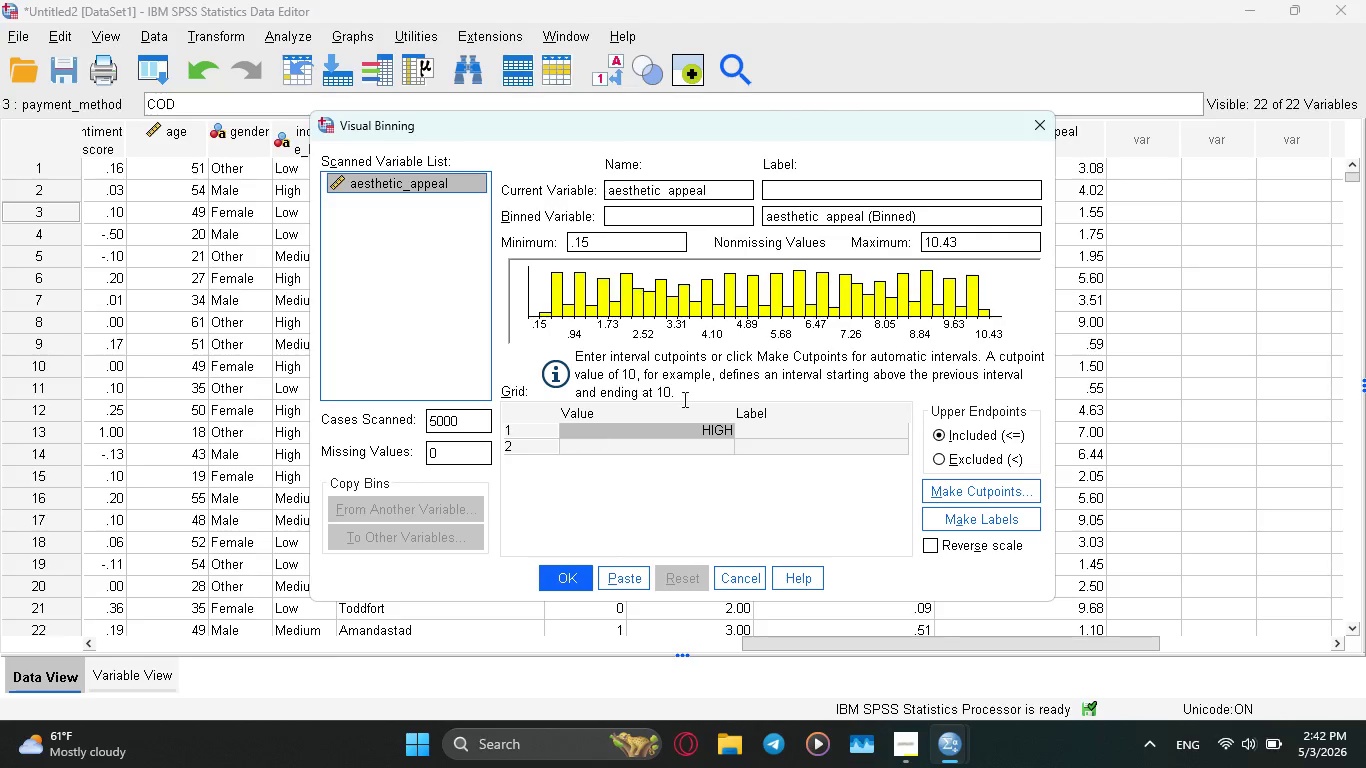 
mouse_move([1170, 733])
 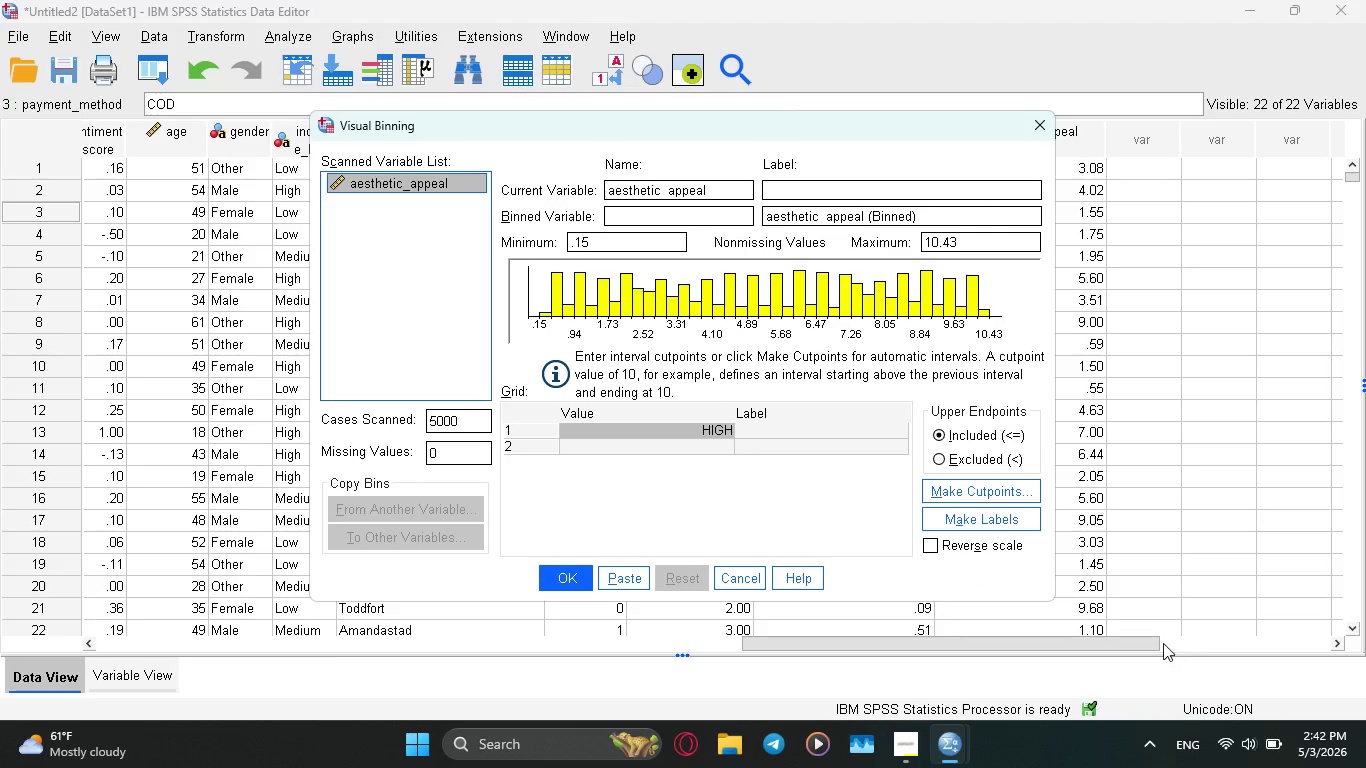 
wait(9.95)
 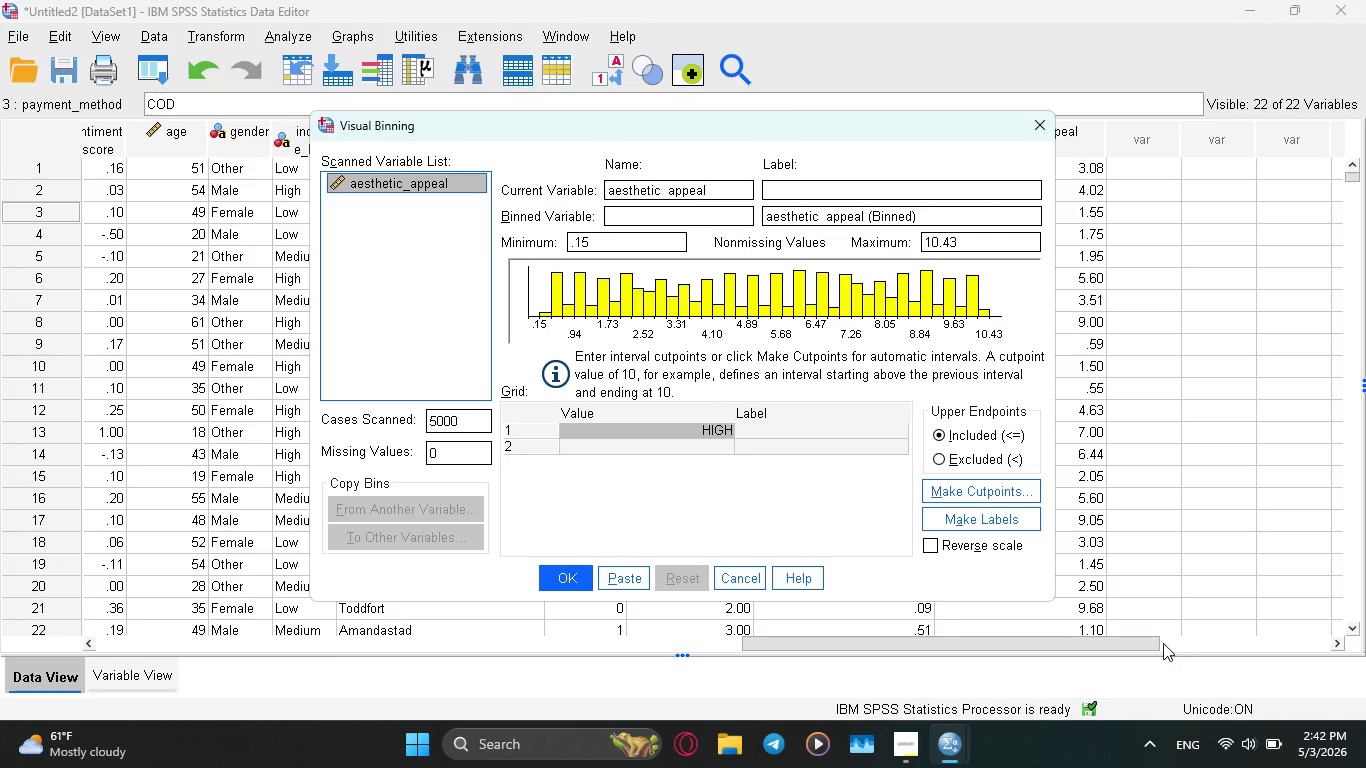 
mouse_move([1187, 766])
 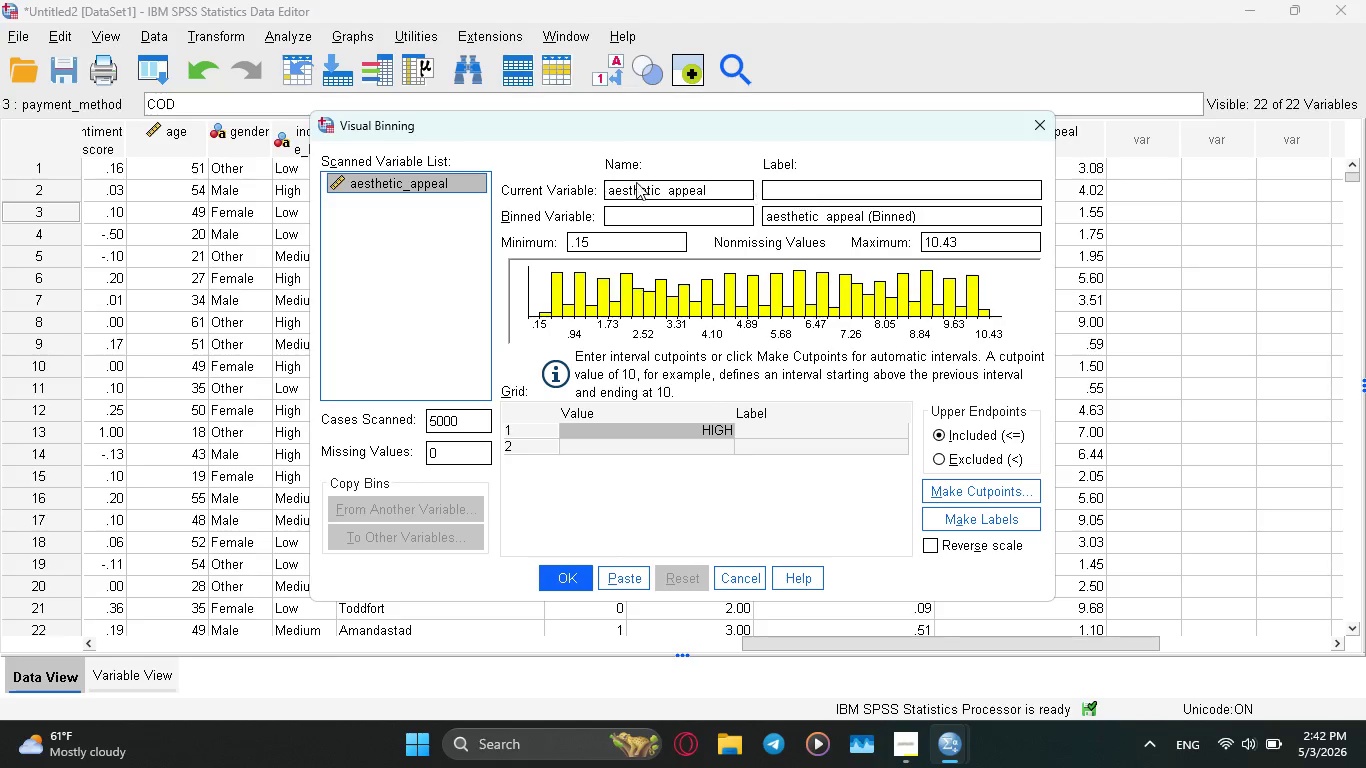 
left_click([367, 185])
 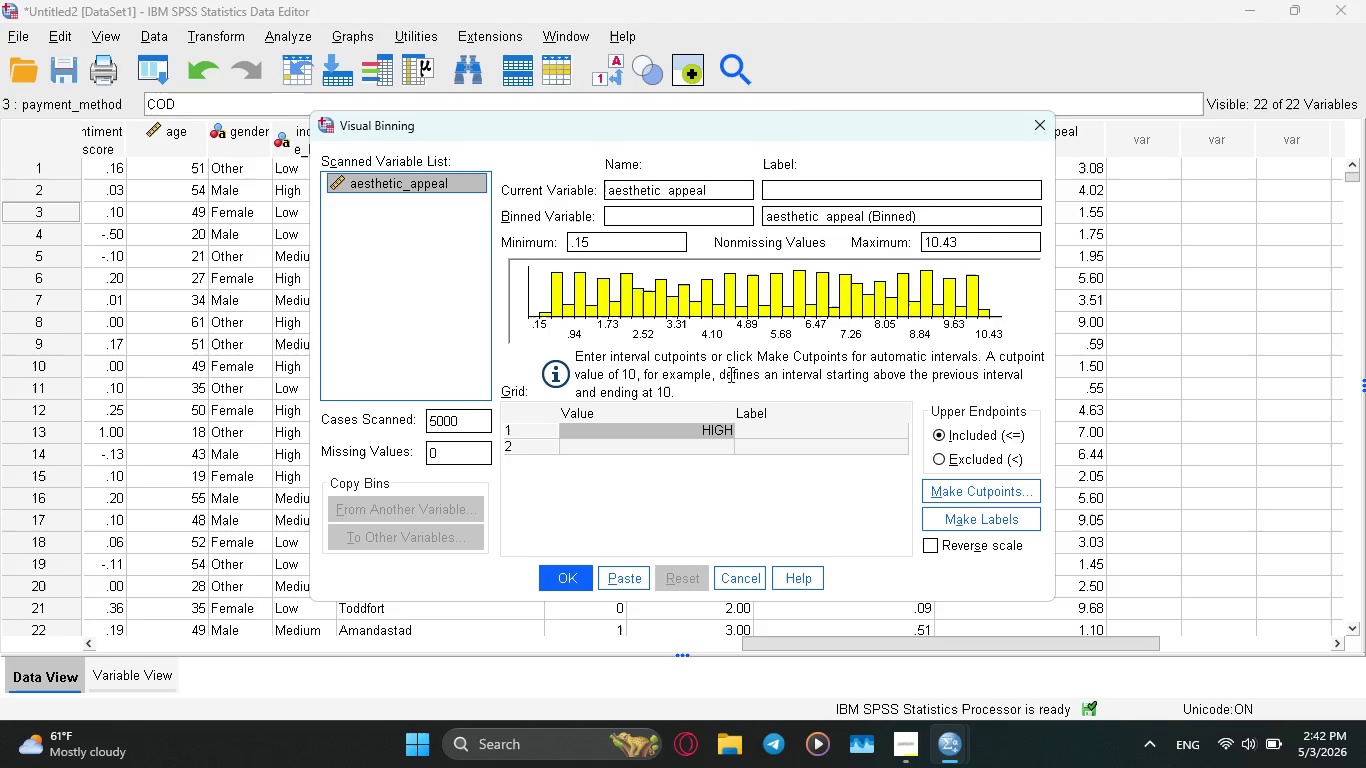 
wait(17.95)
 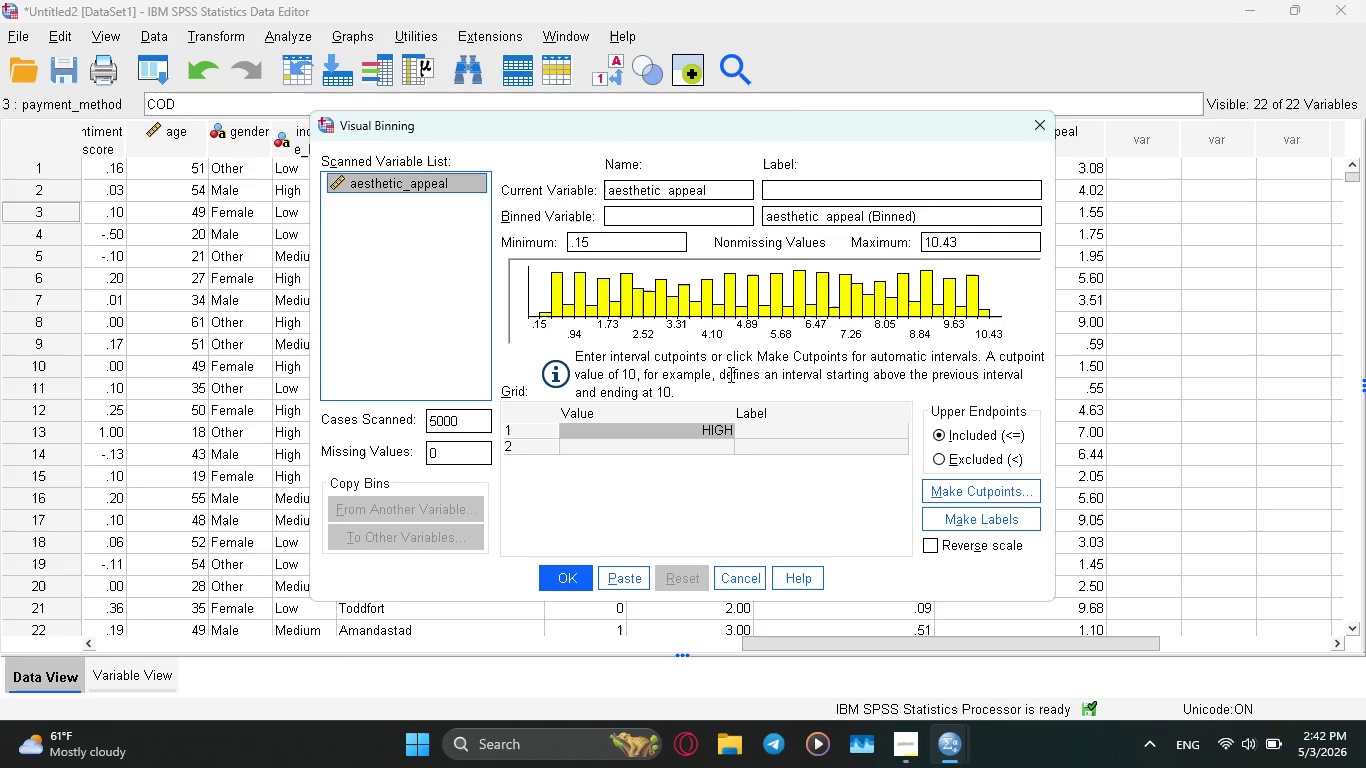 
mouse_move([956, 480])
 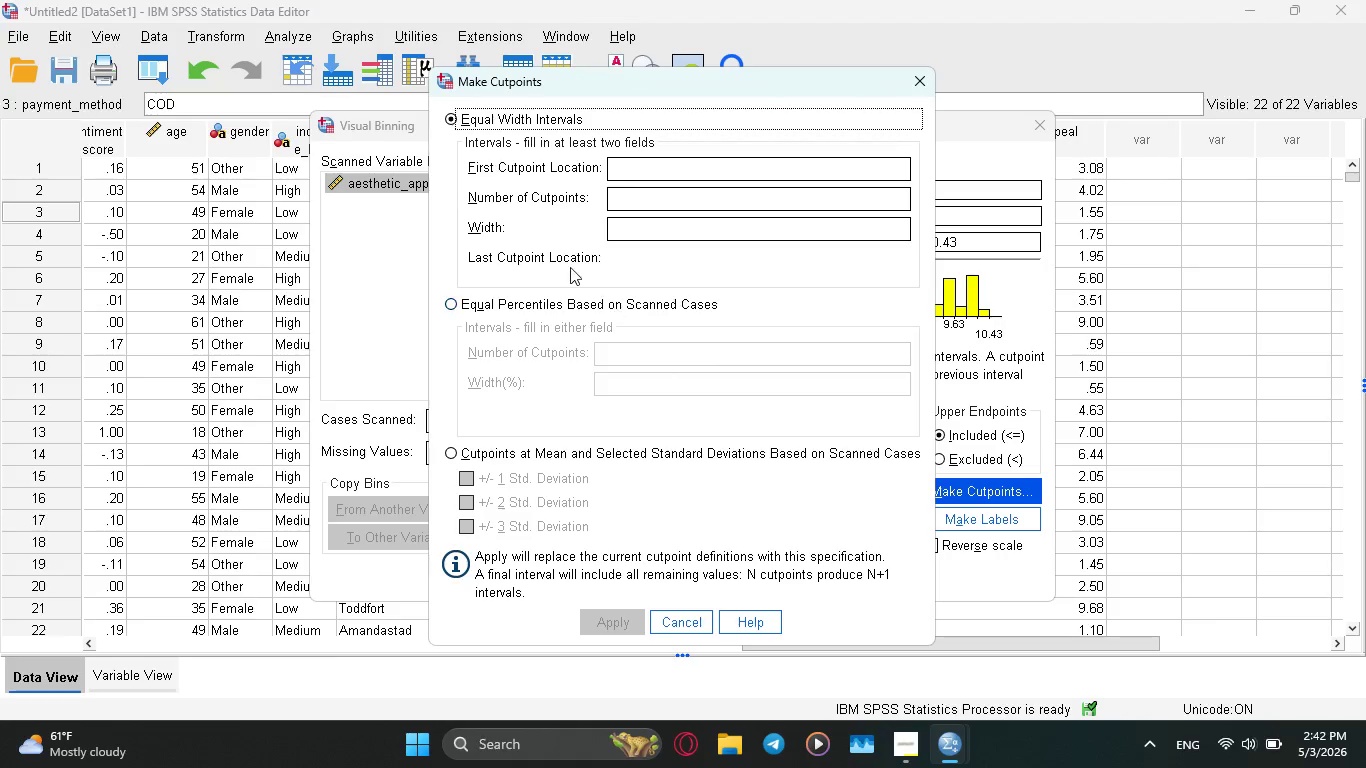 
wait(17.07)
 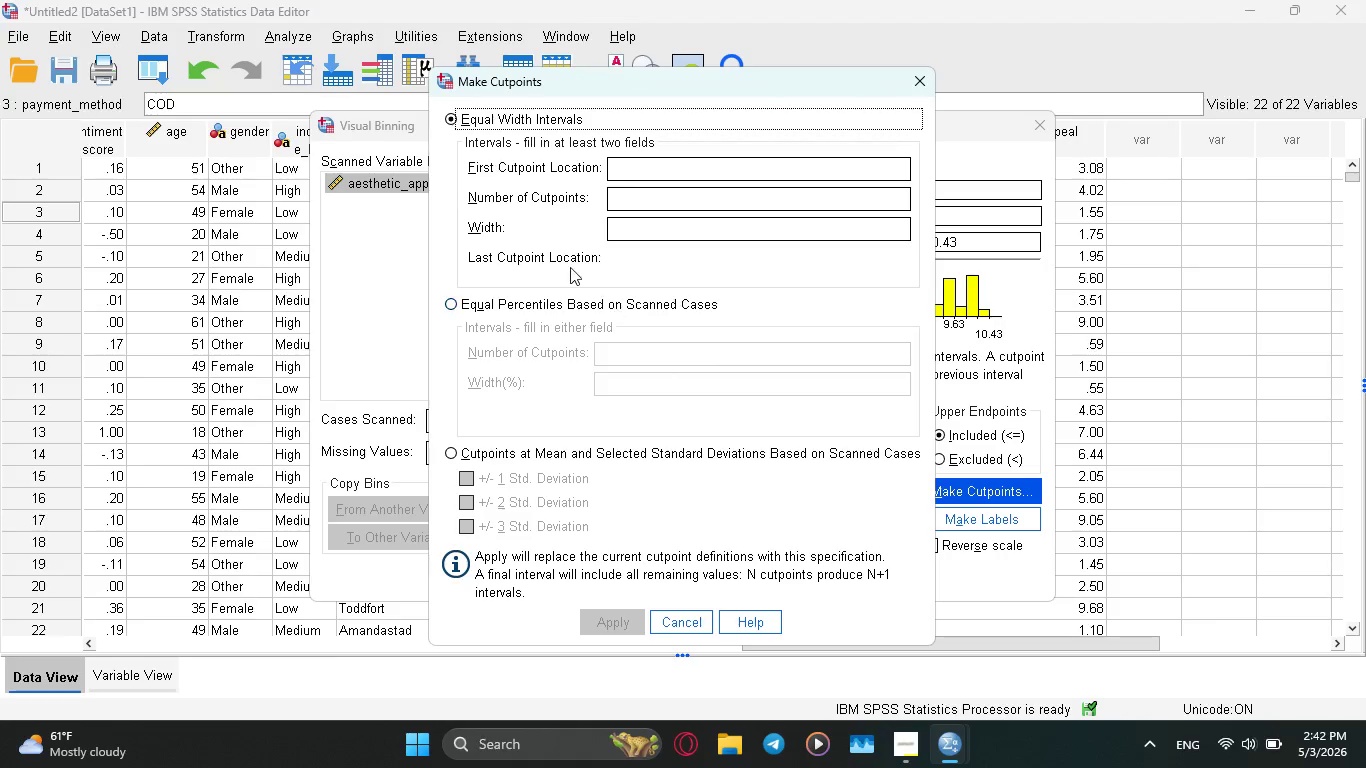 
left_click([457, 305])
 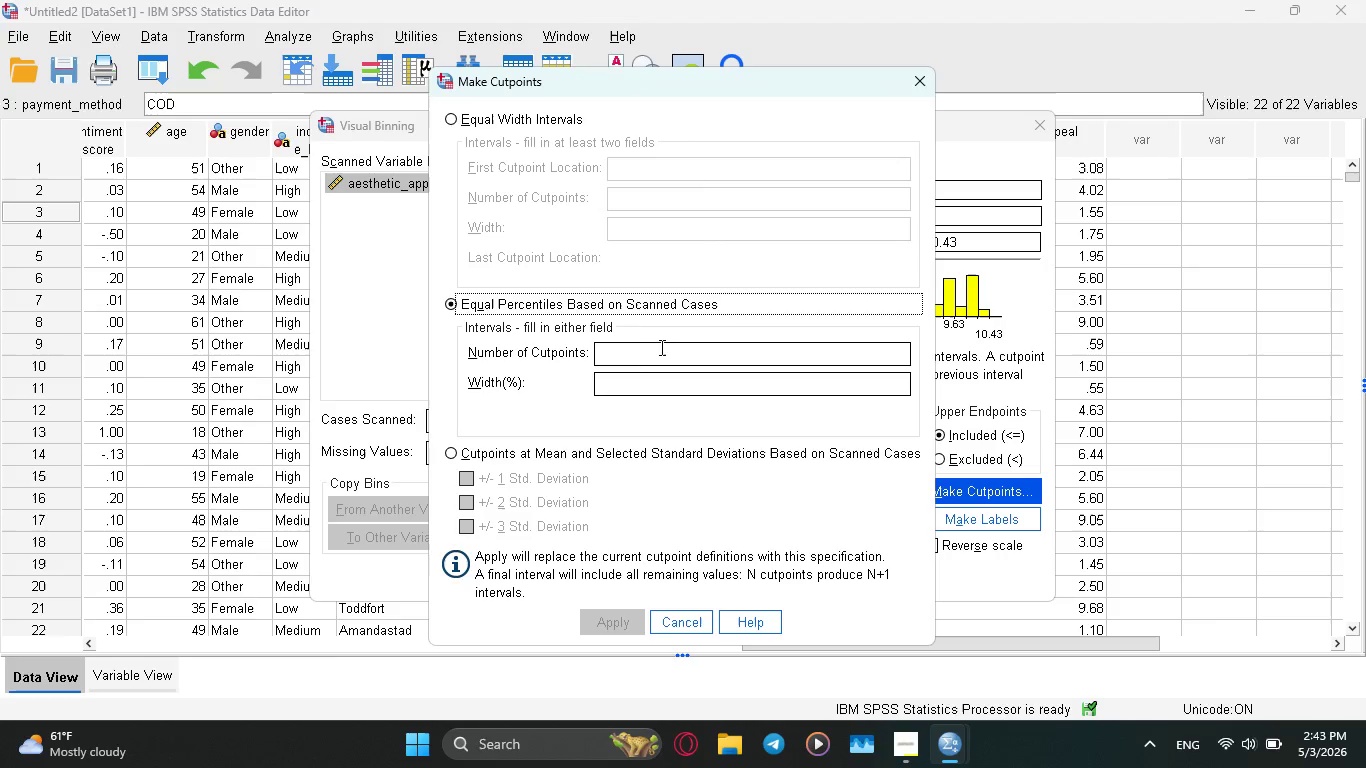 
left_click([648, 348])
 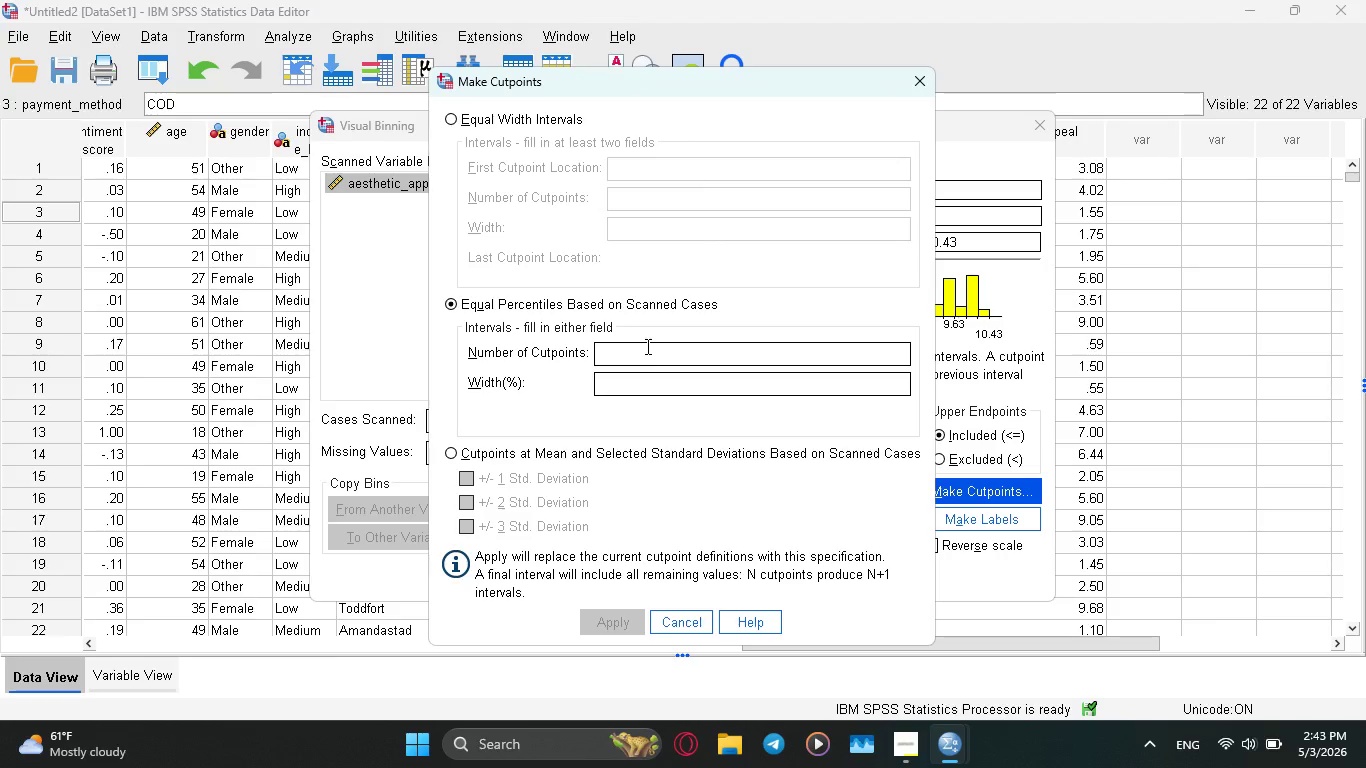 
key(3)
 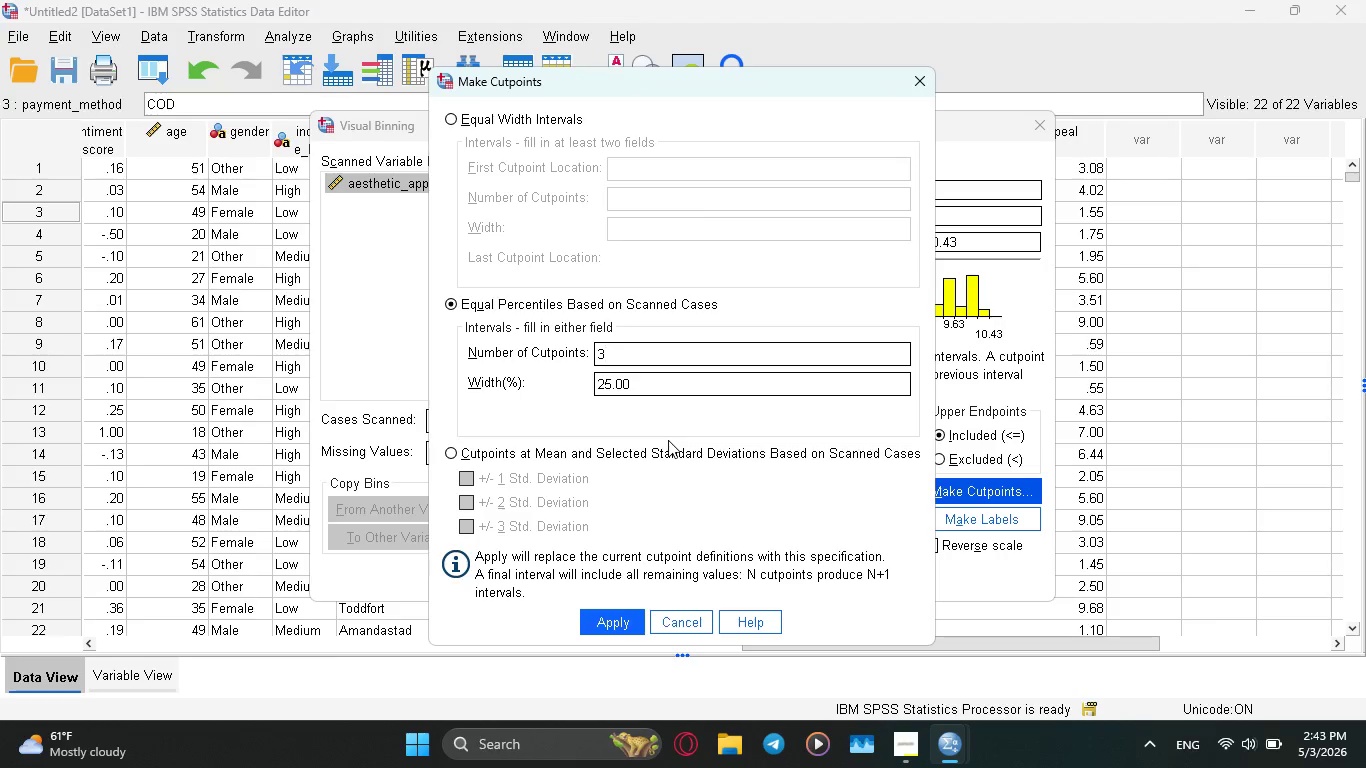 
wait(8.5)
 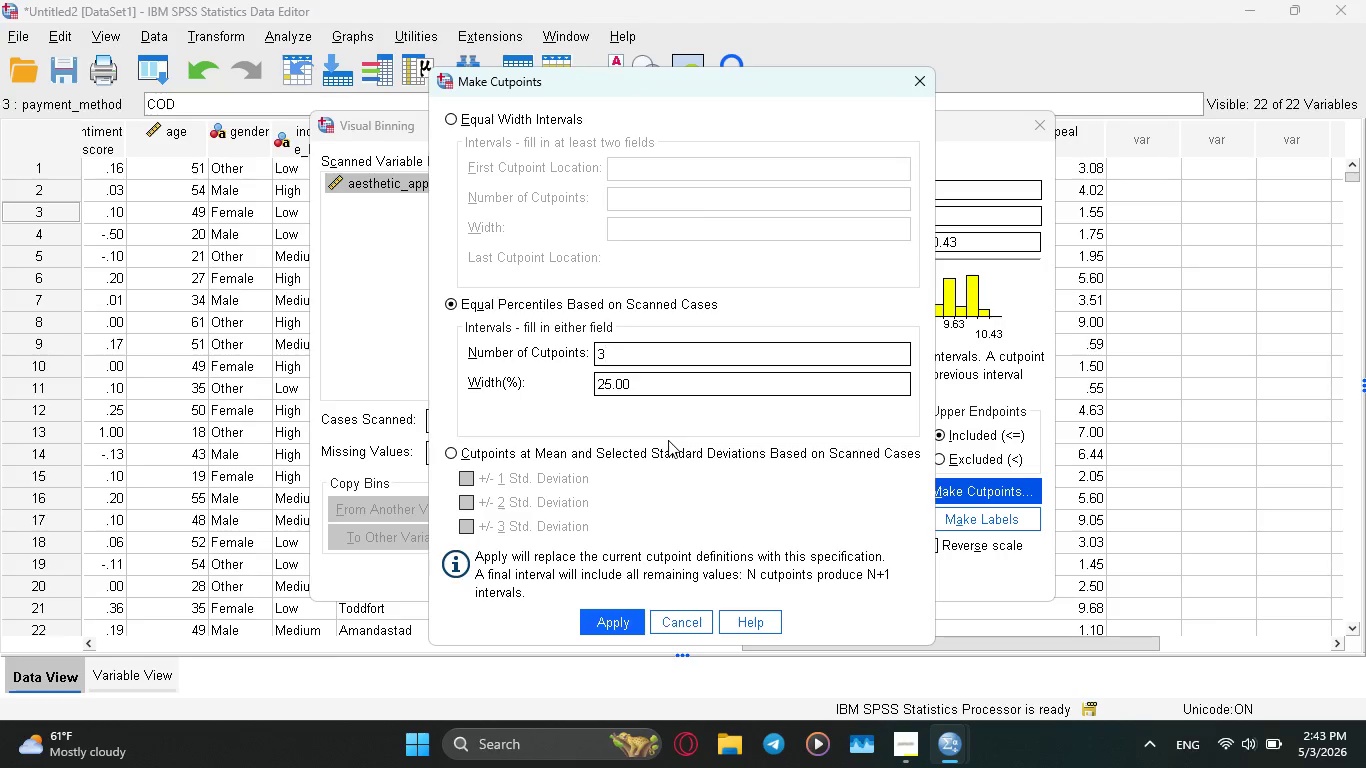 
left_click([621, 619])
 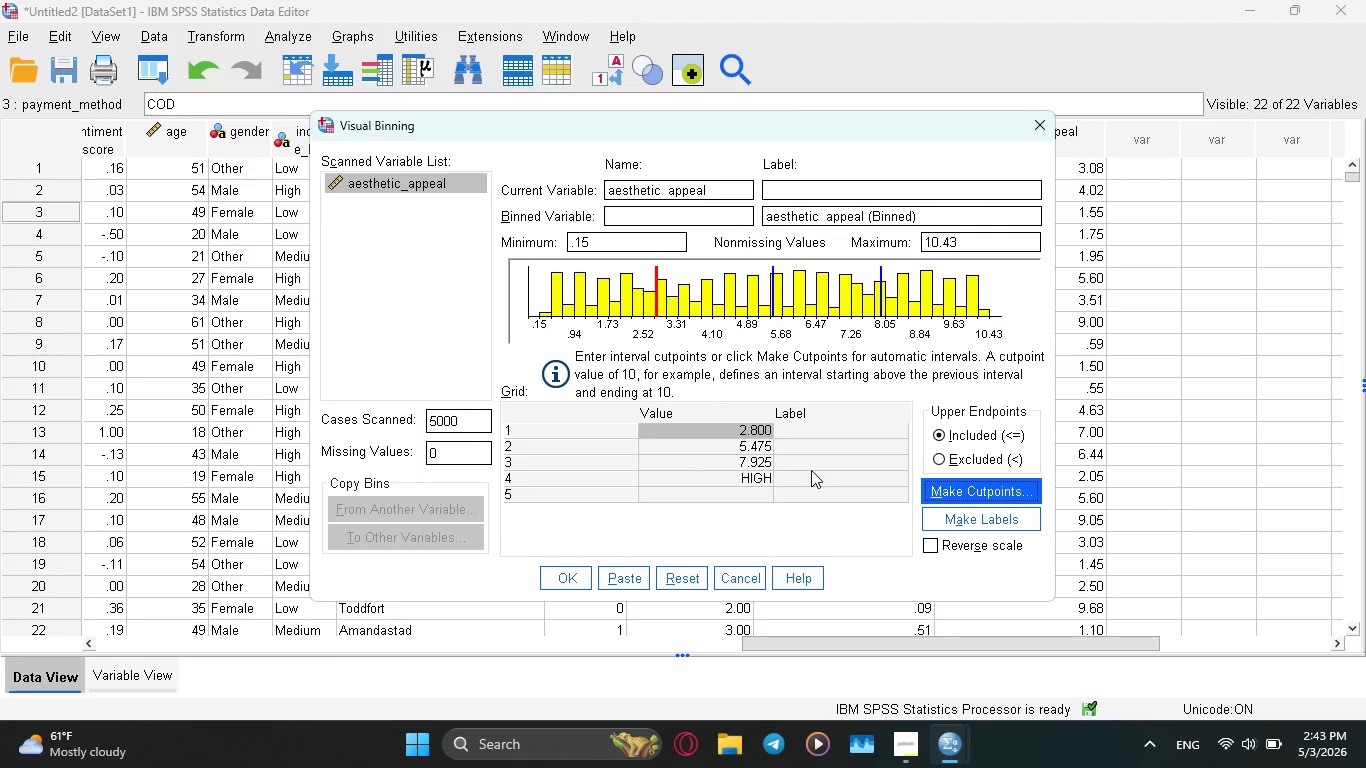 
wait(10.05)
 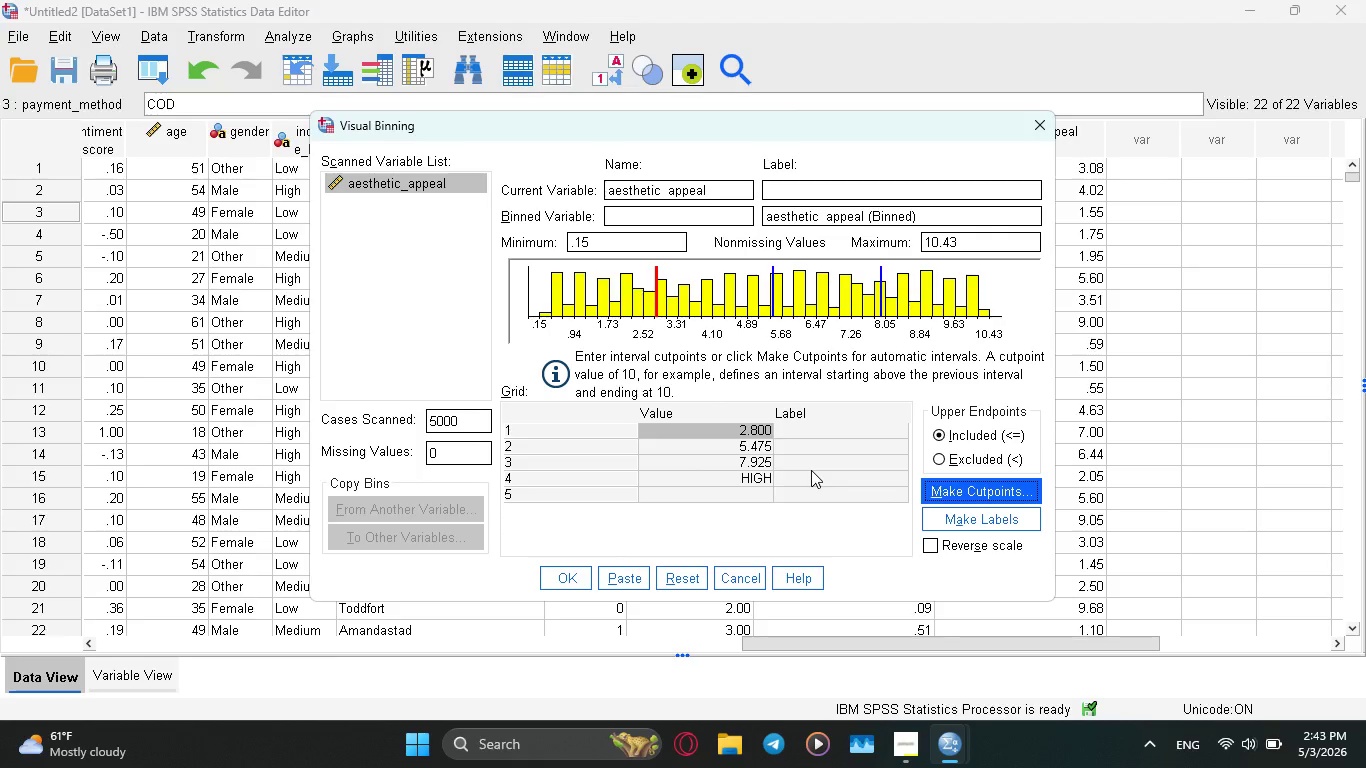 
left_click([812, 429])
 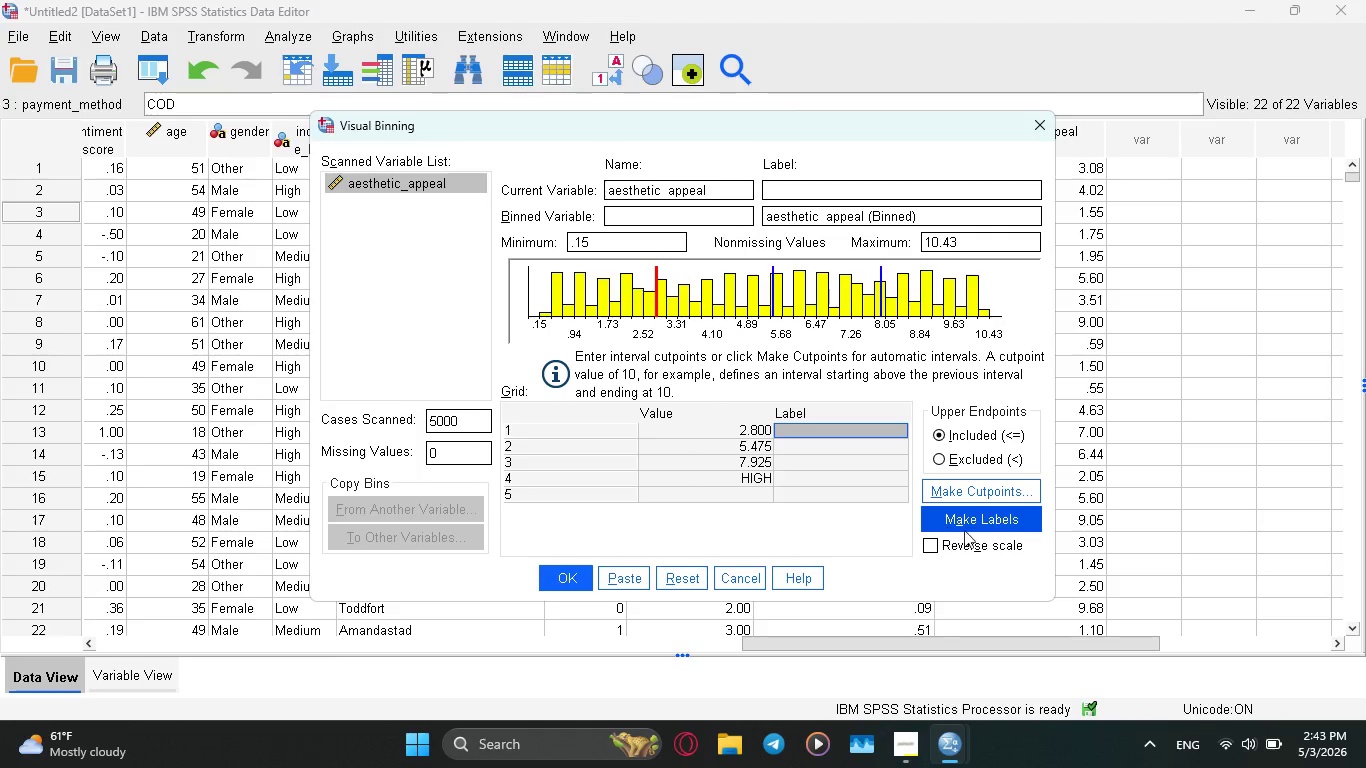 
wait(15.7)
 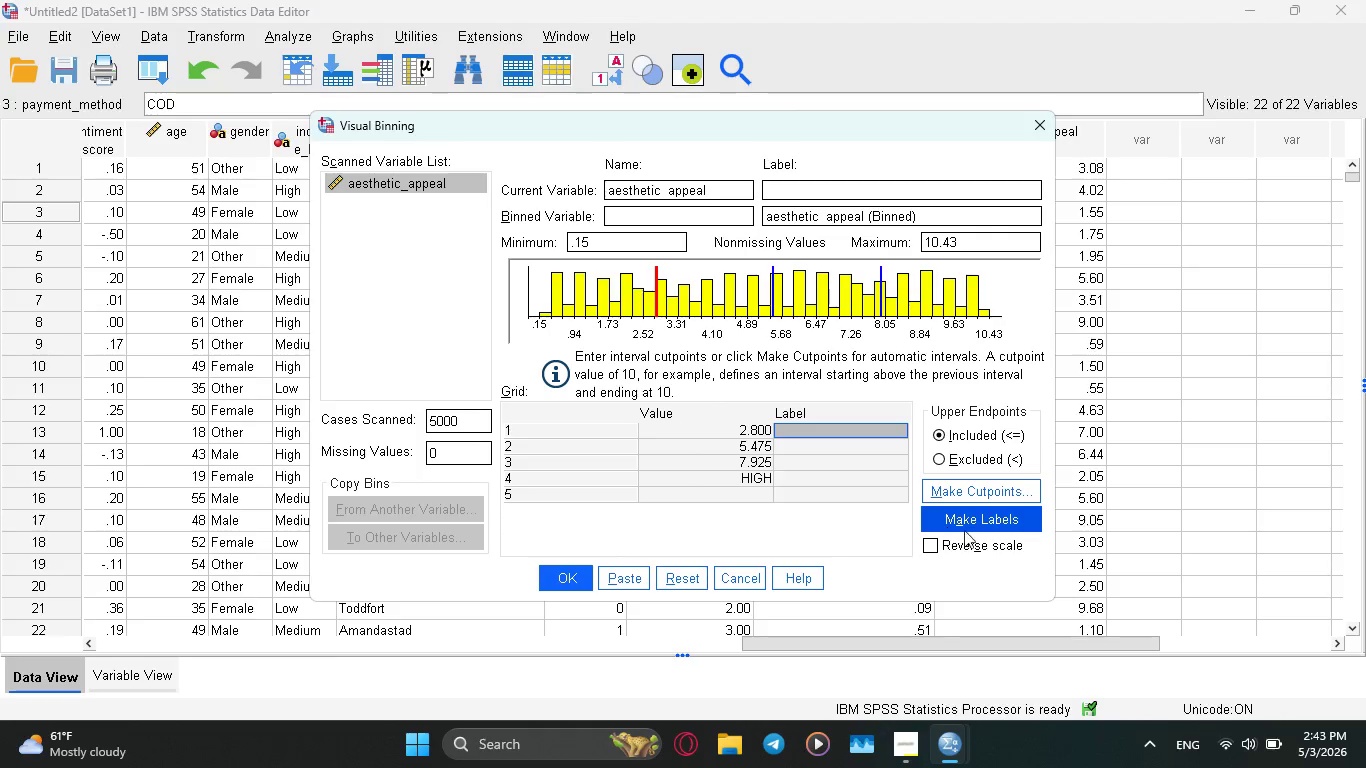 
left_click([727, 476])
 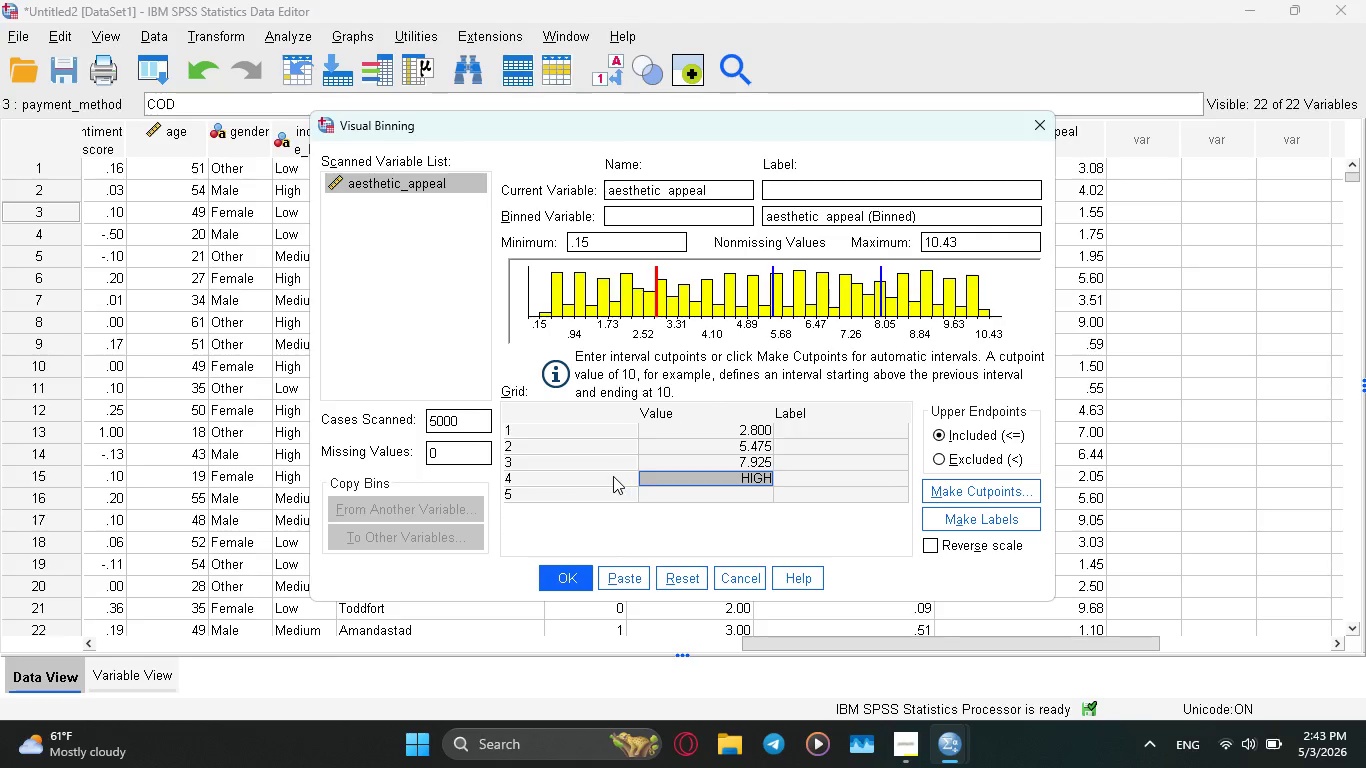 
left_click([592, 473])
 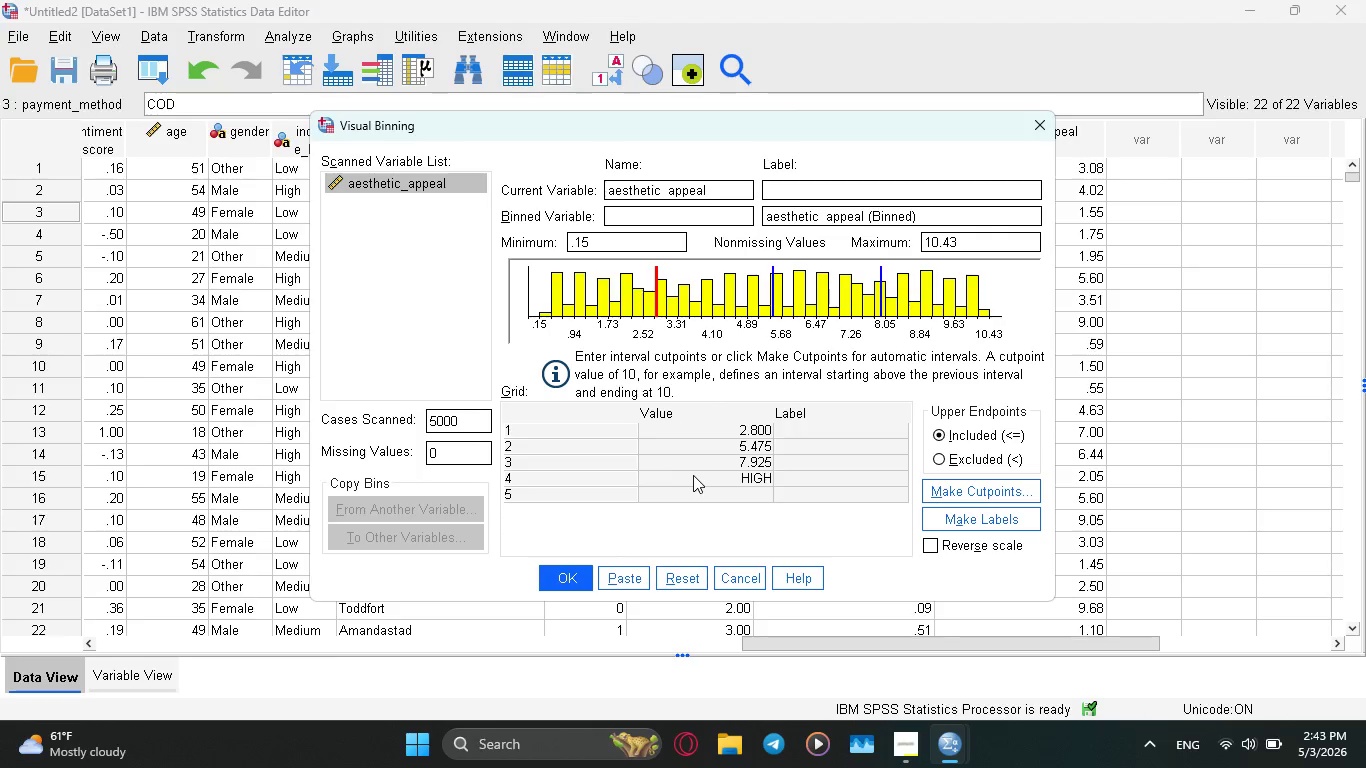 
left_click([694, 476])
 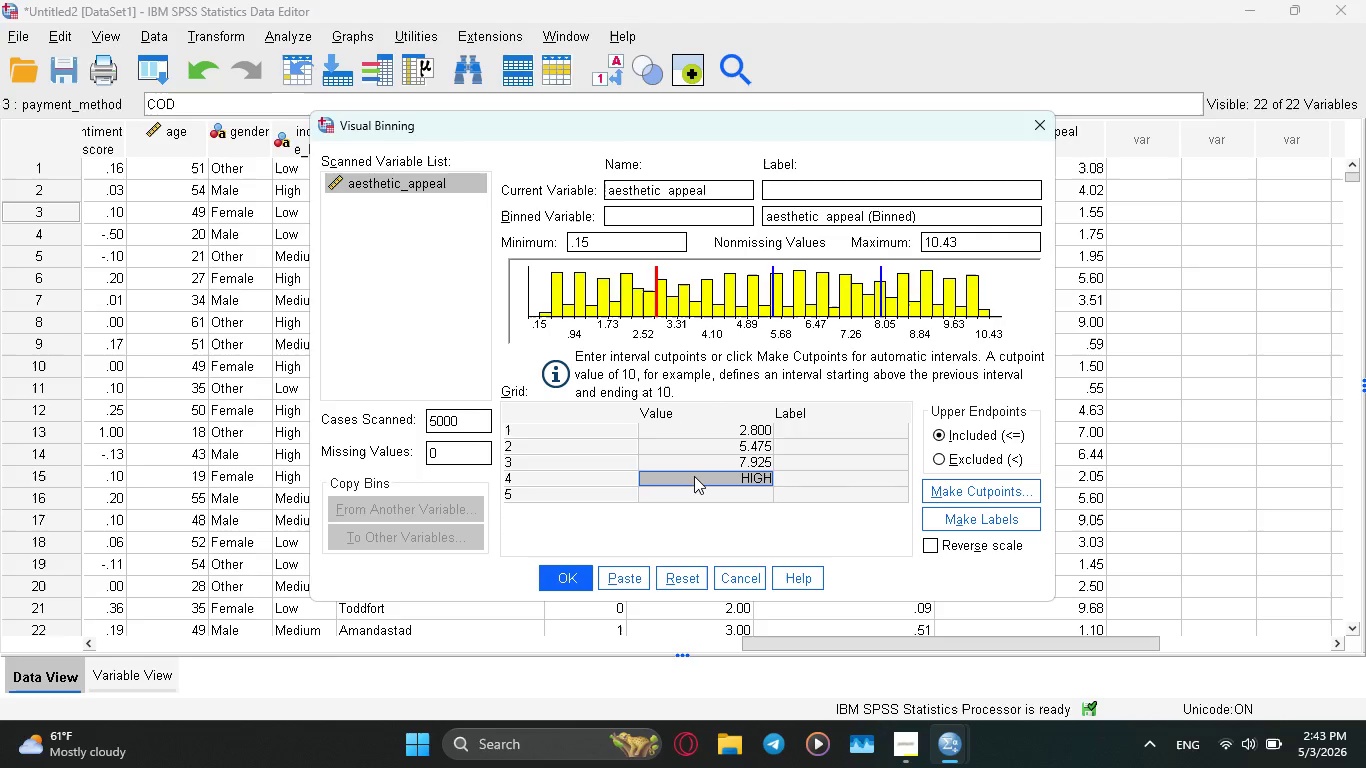 
right_click([694, 476])
 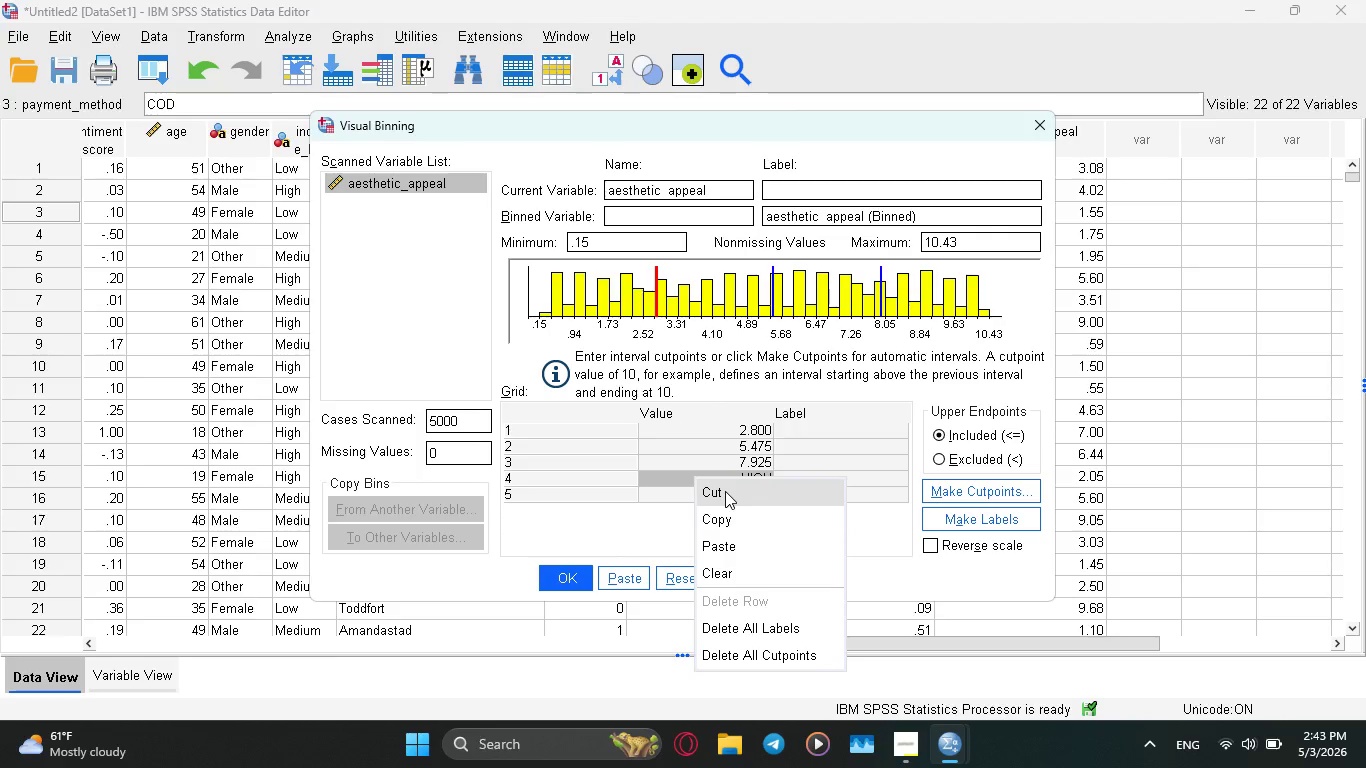 
left_click([741, 491])
 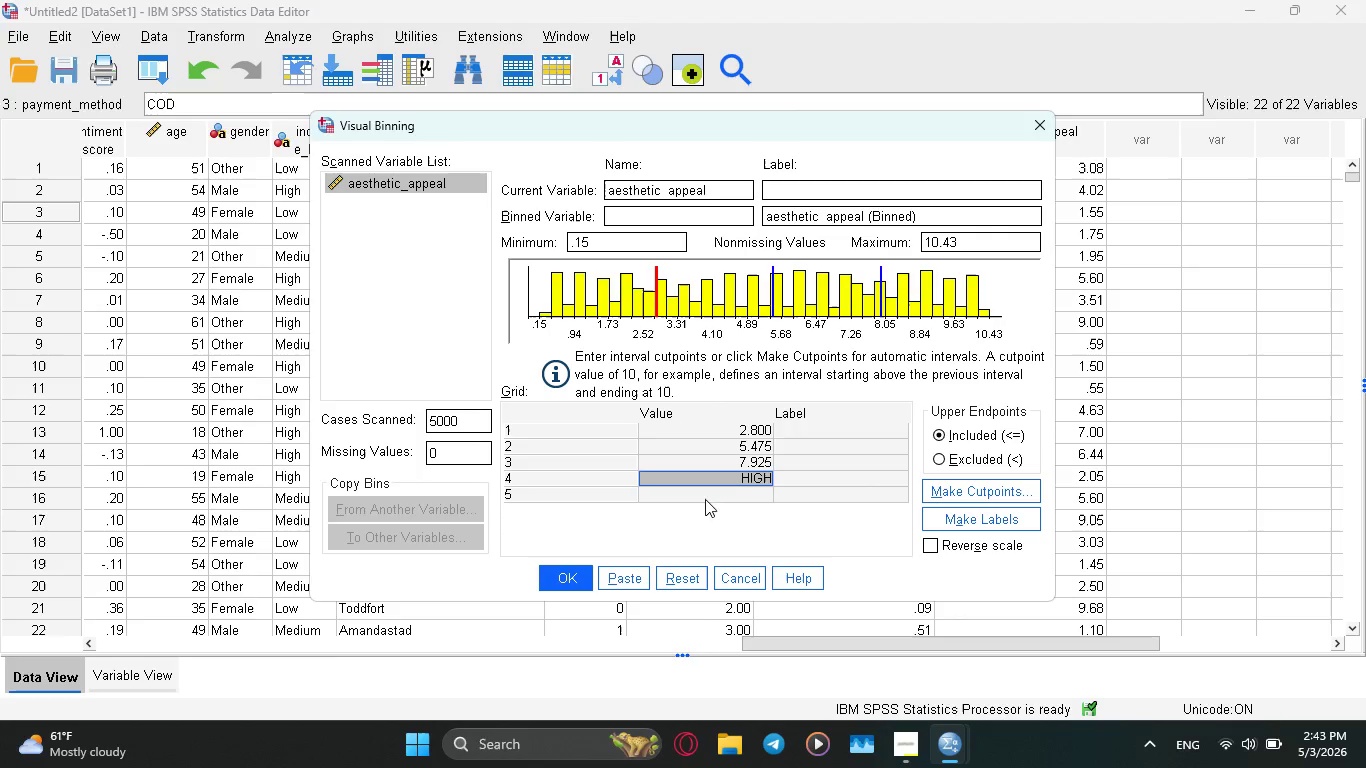 
left_click([608, 470])
 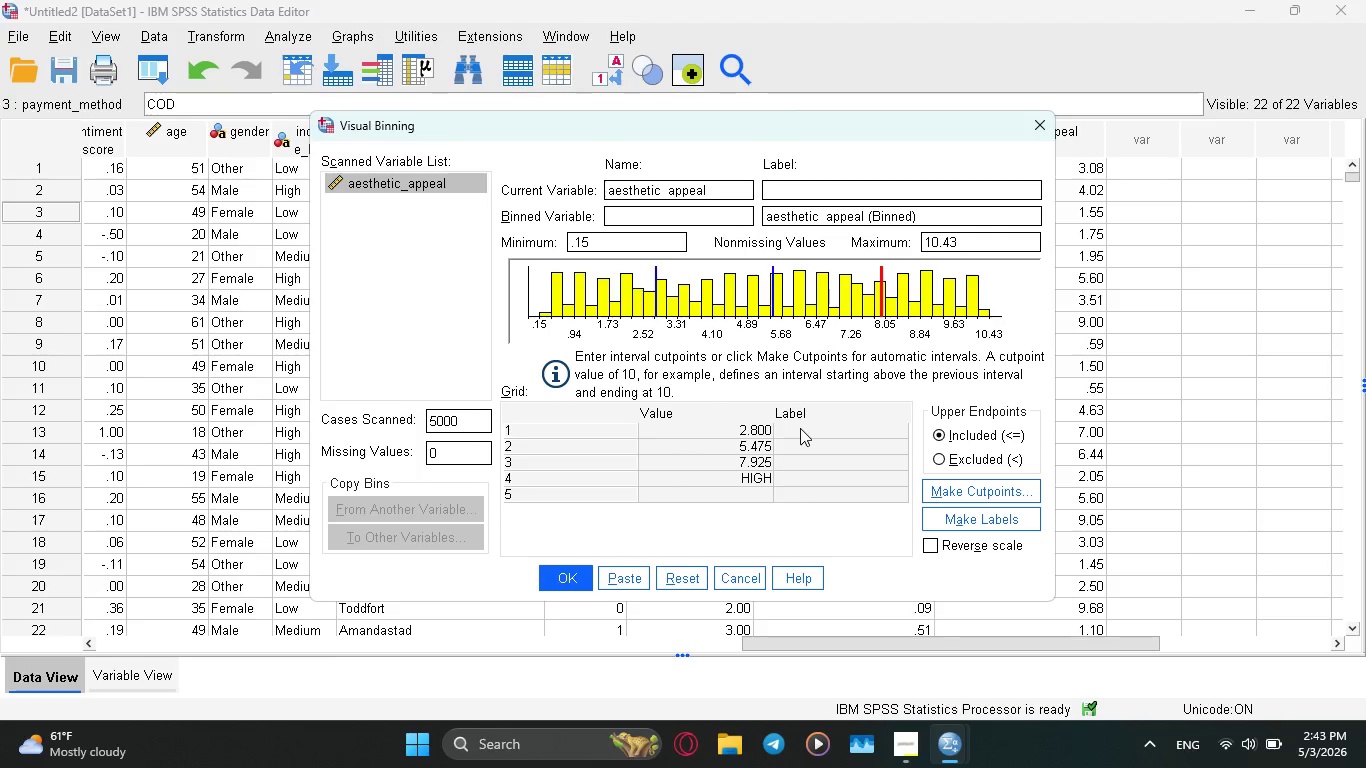 
left_click([799, 468])
 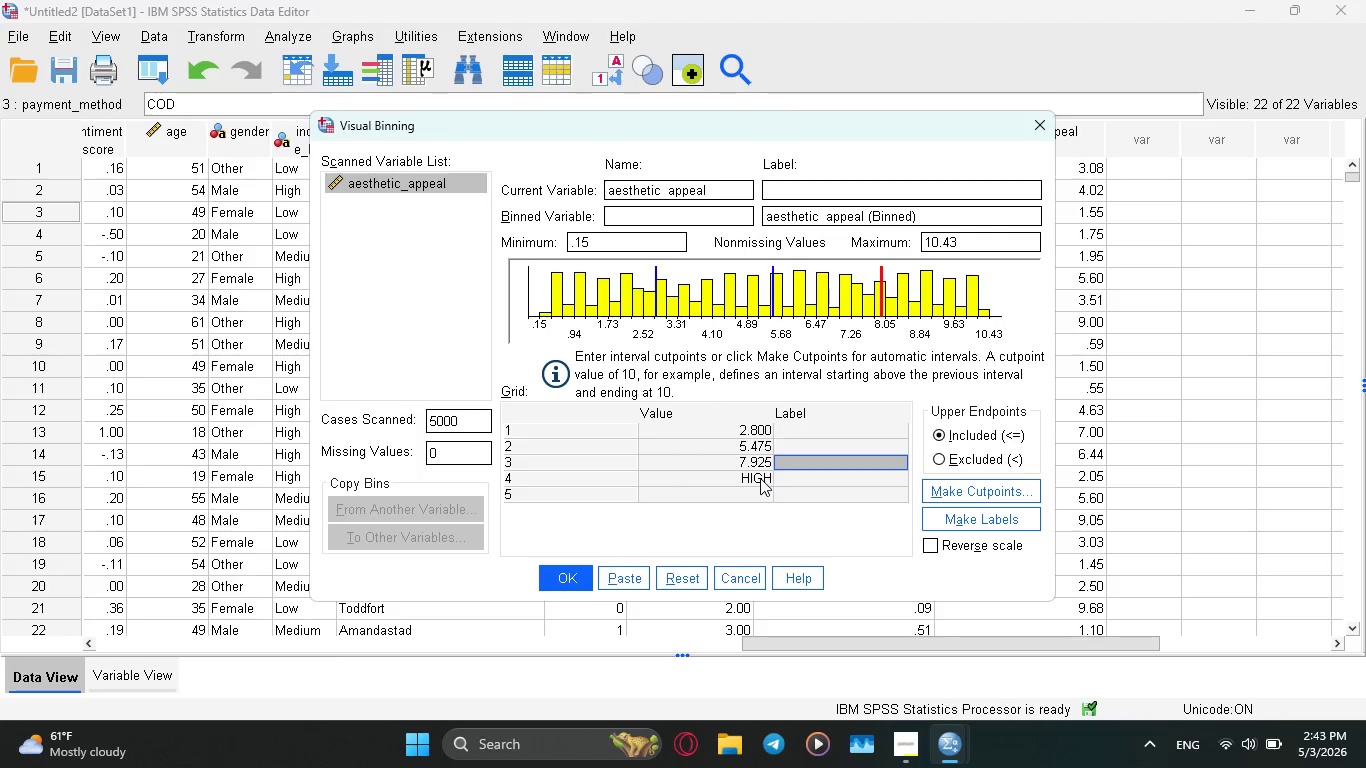 
left_click([760, 478])
 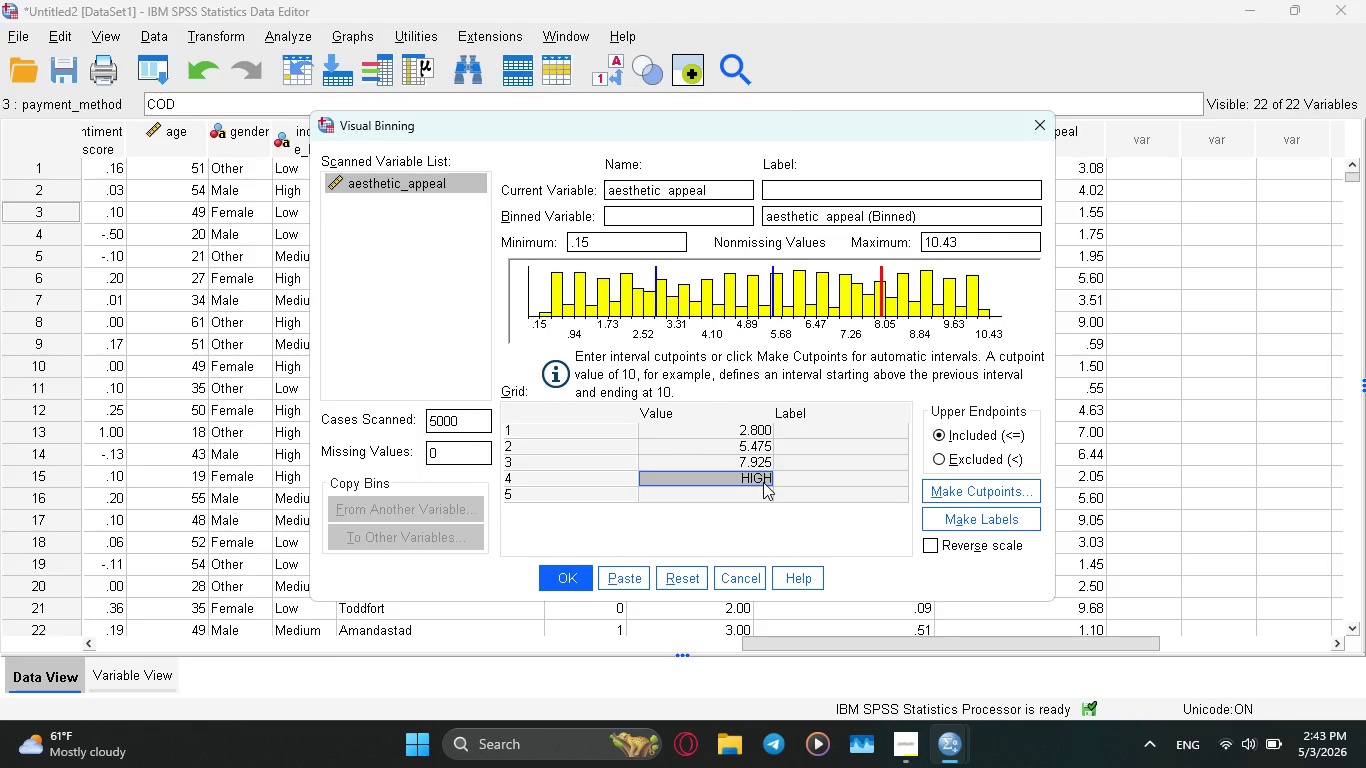 
key(Backspace)
 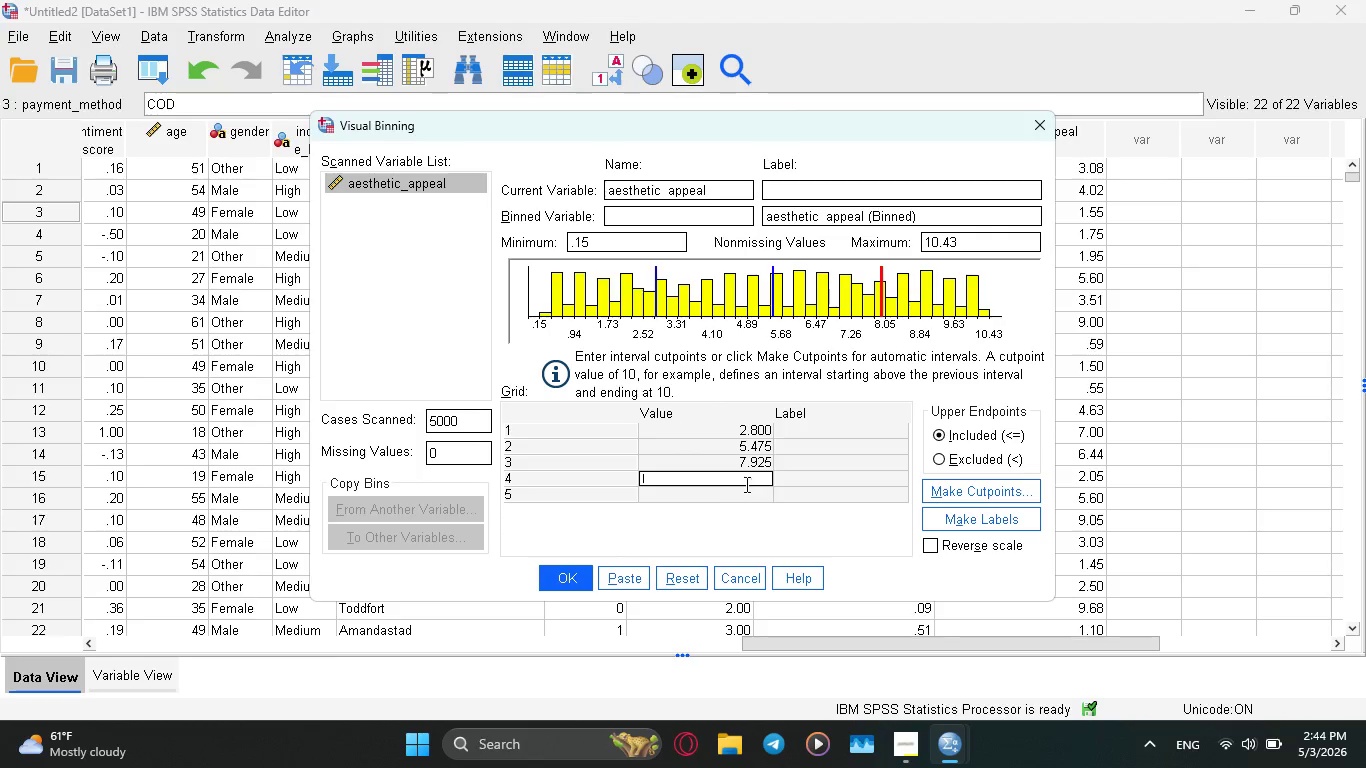 
left_click([731, 487])
 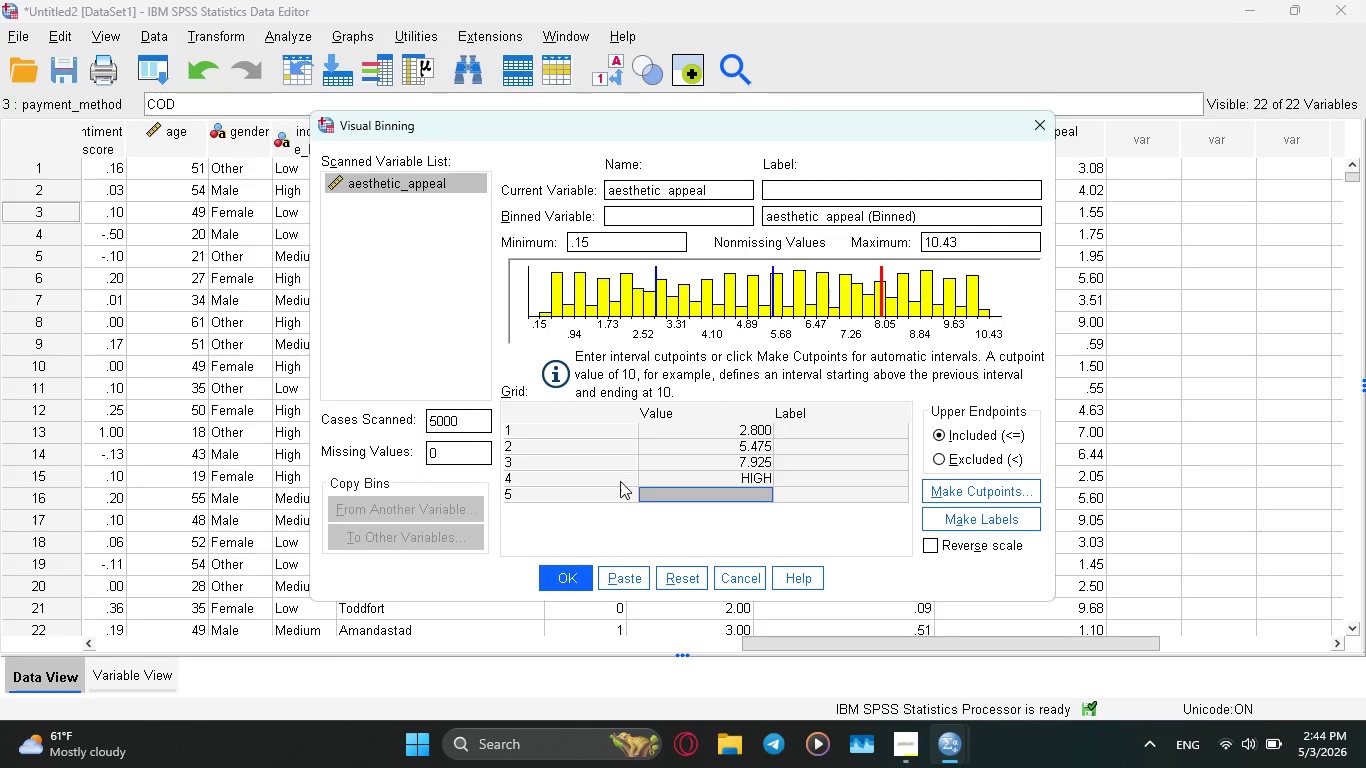 
left_click([604, 487])
 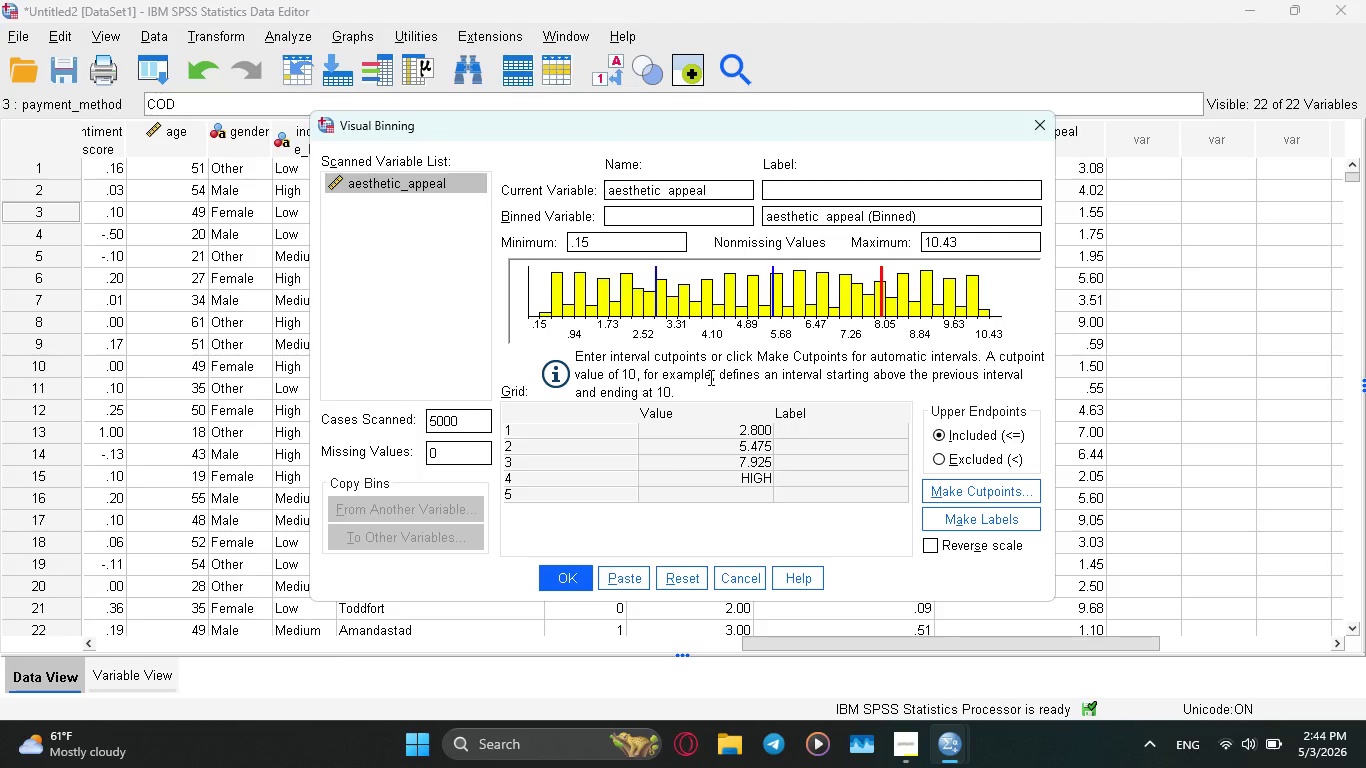 
wait(6.69)
 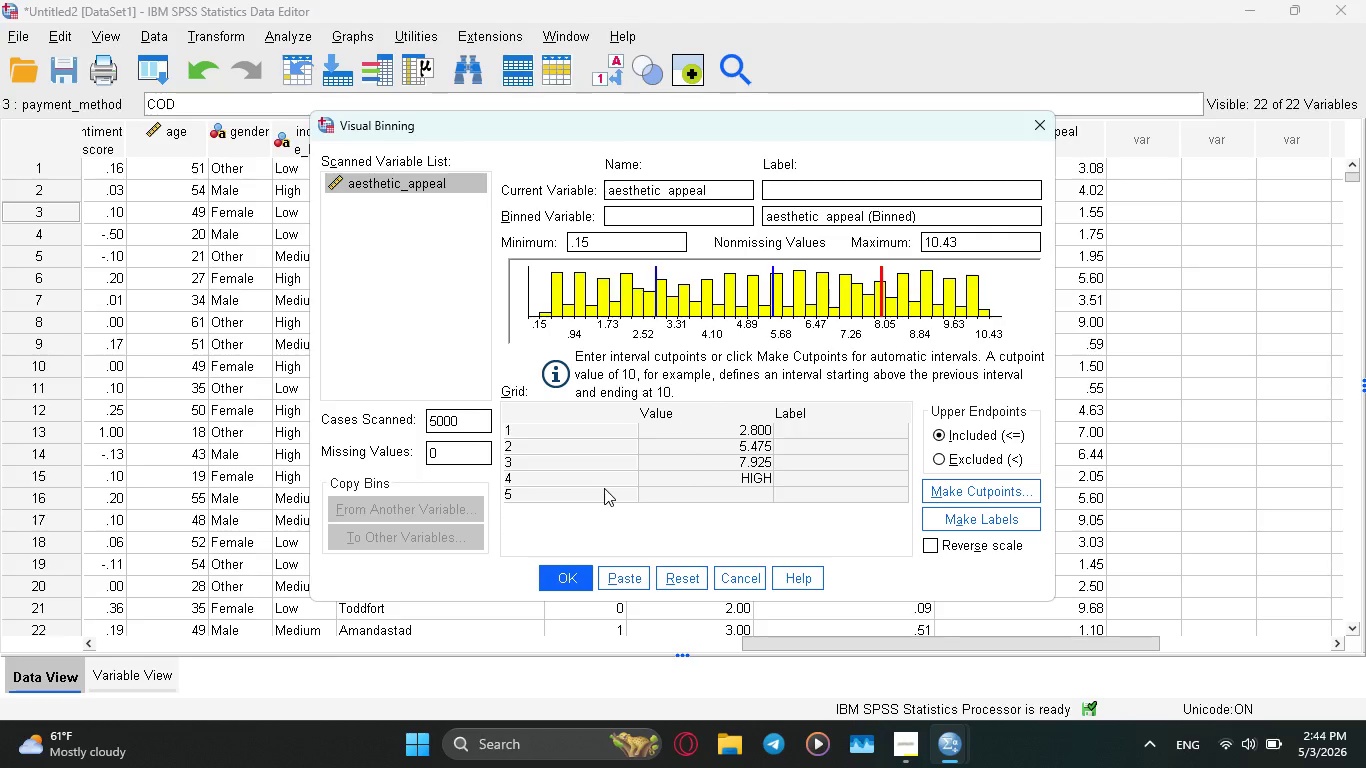 
left_click([553, 493])
 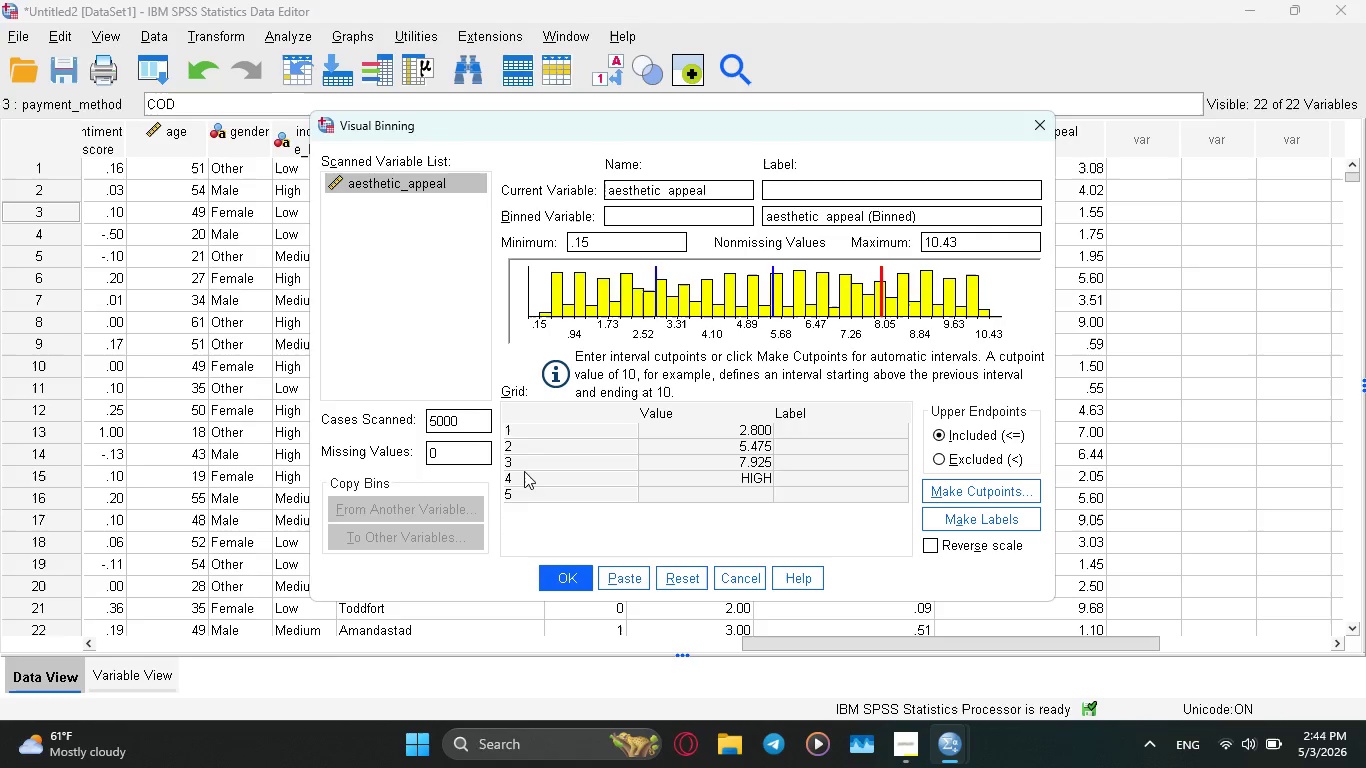 
left_click([536, 466])
 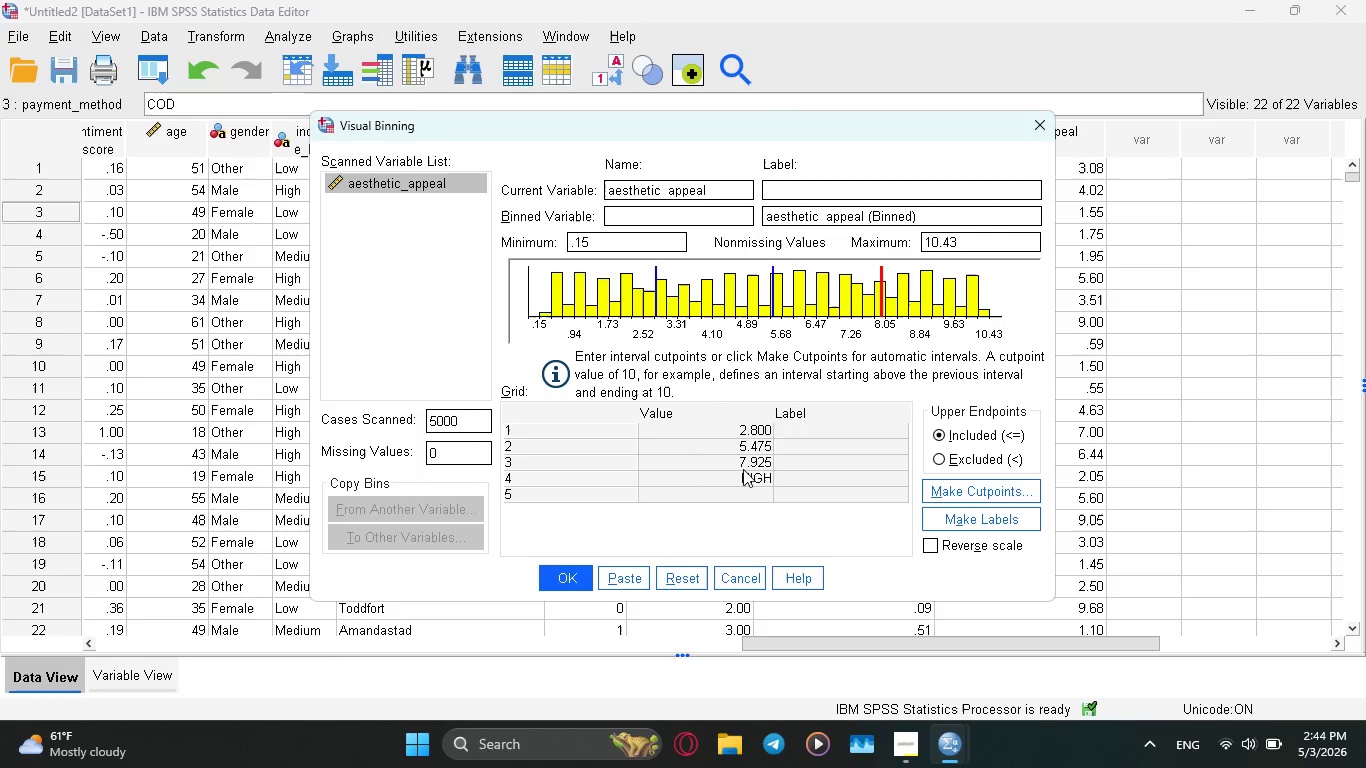 
left_click([745, 475])
 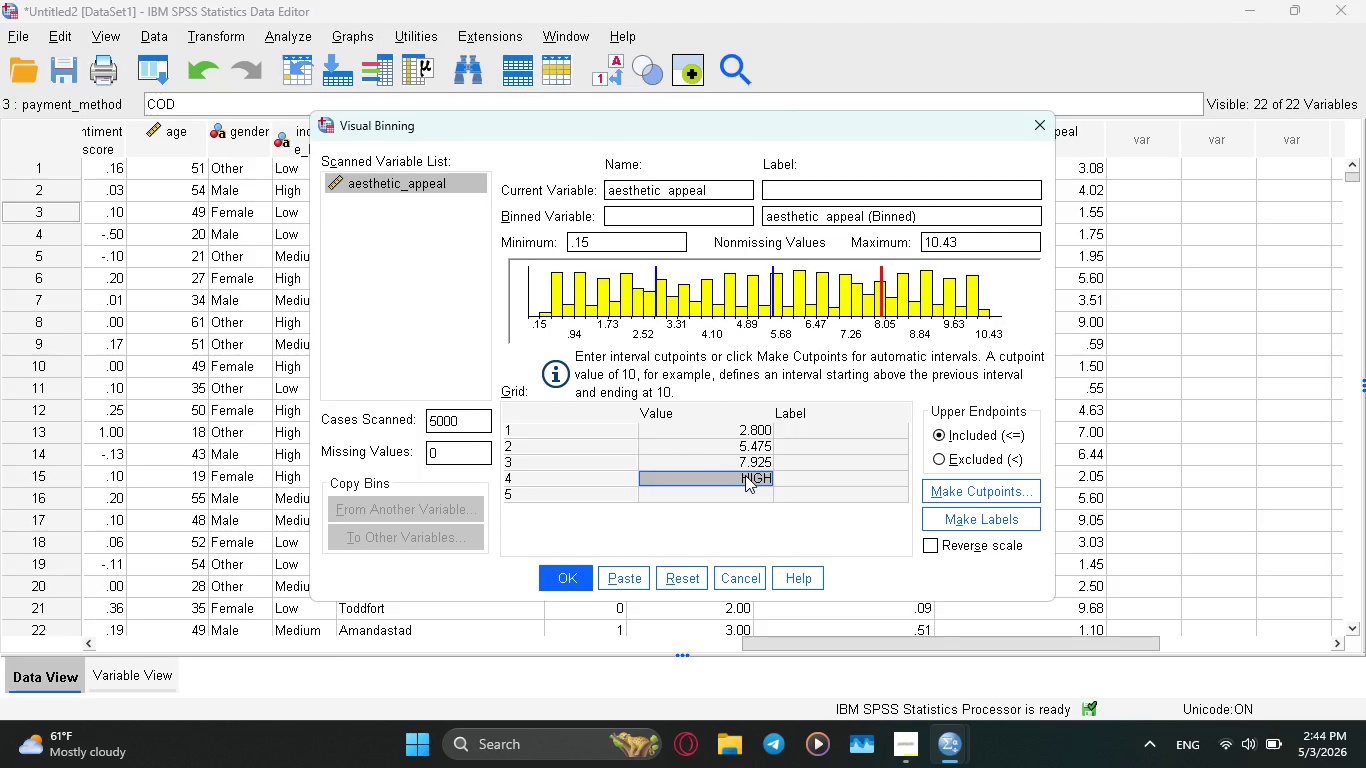 
key(Backspace)
 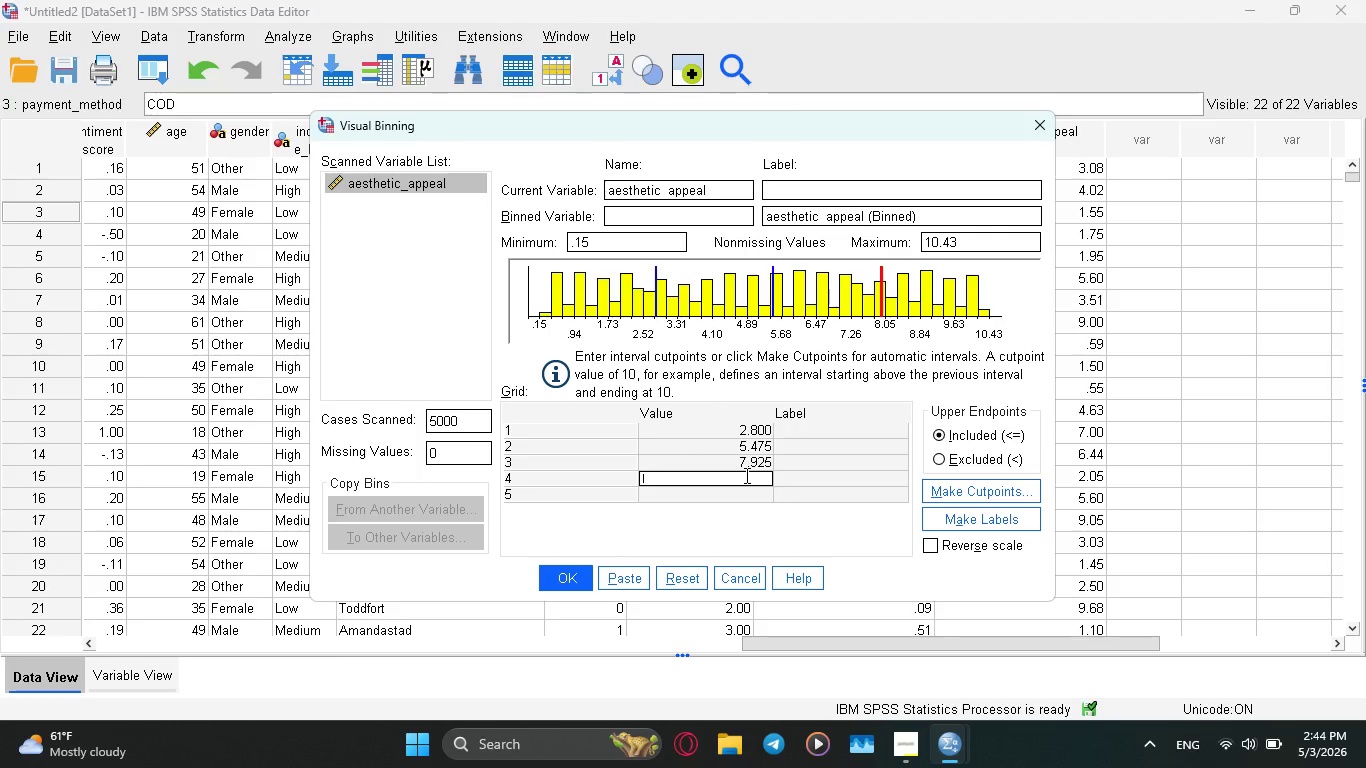 
key(Enter)
 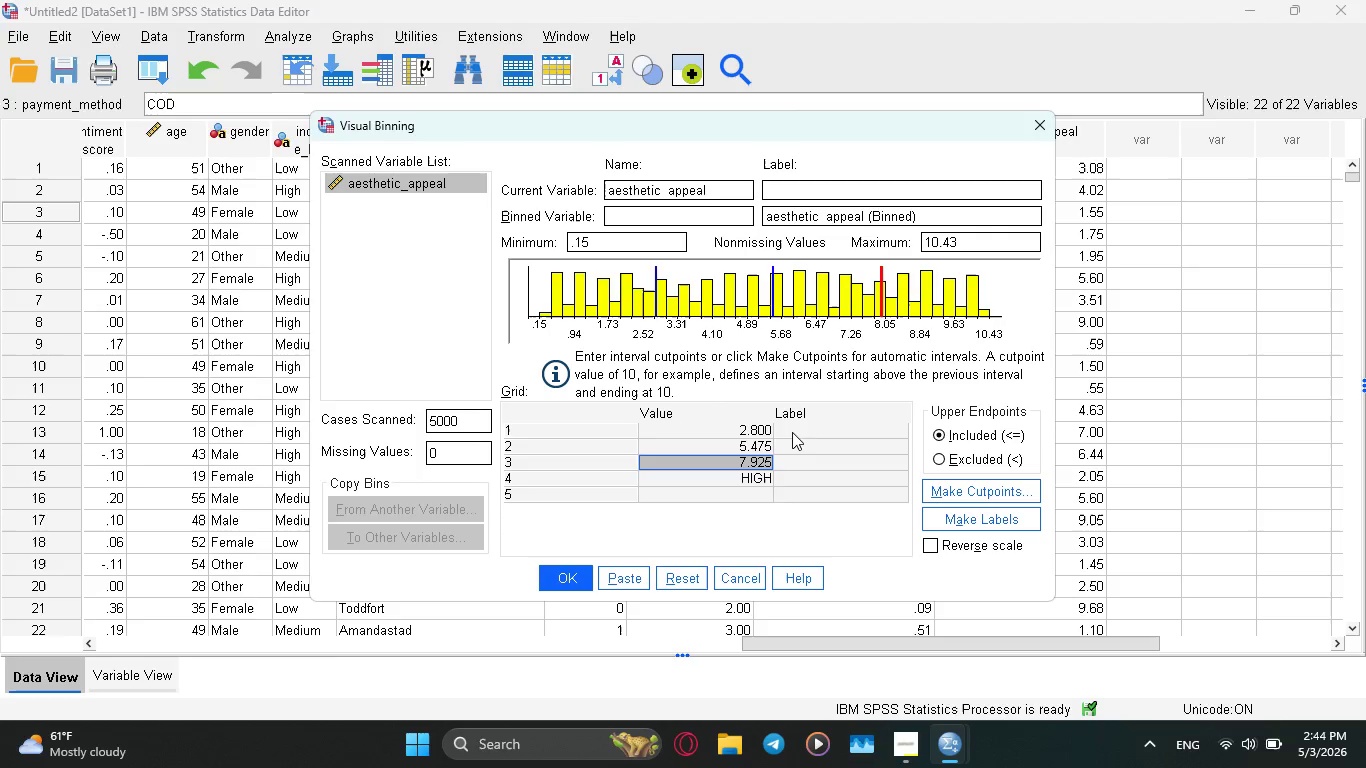 
left_click([790, 429])
 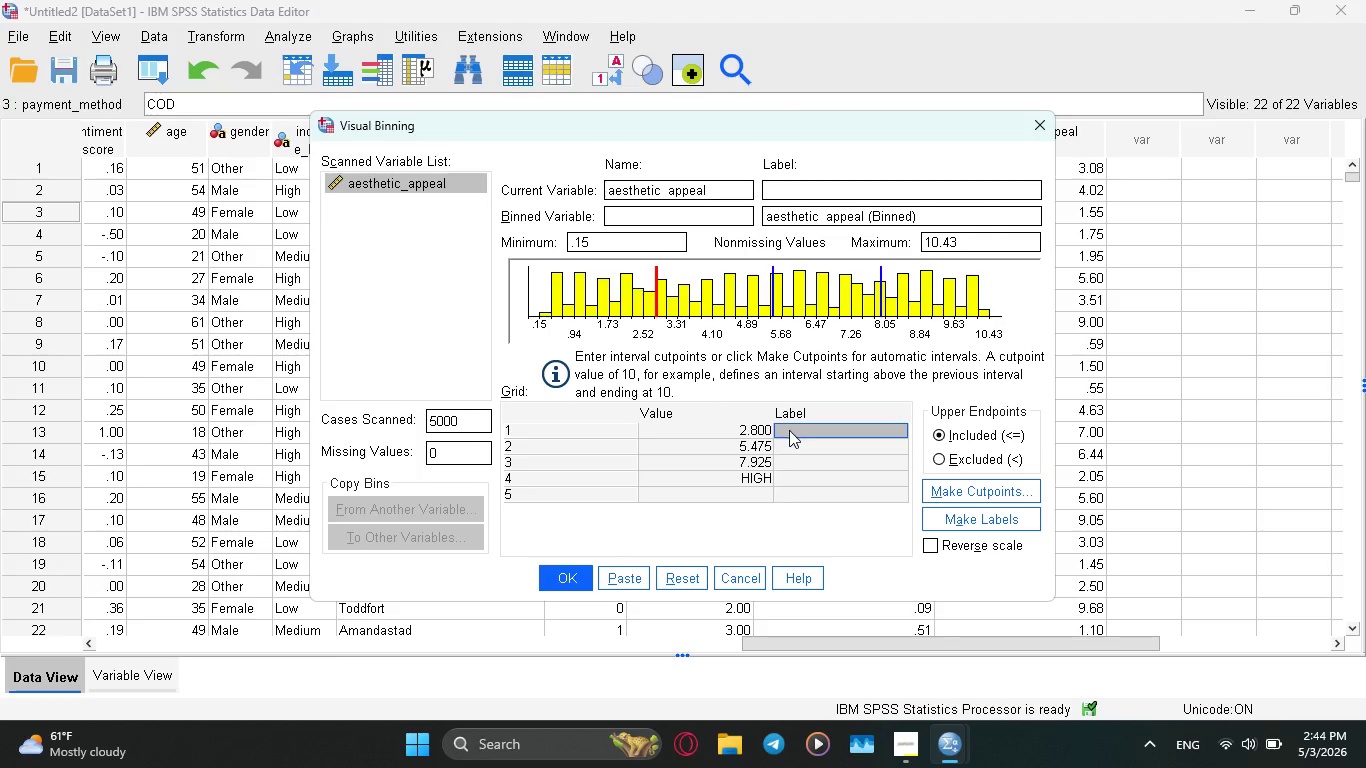 
wait(8.64)
 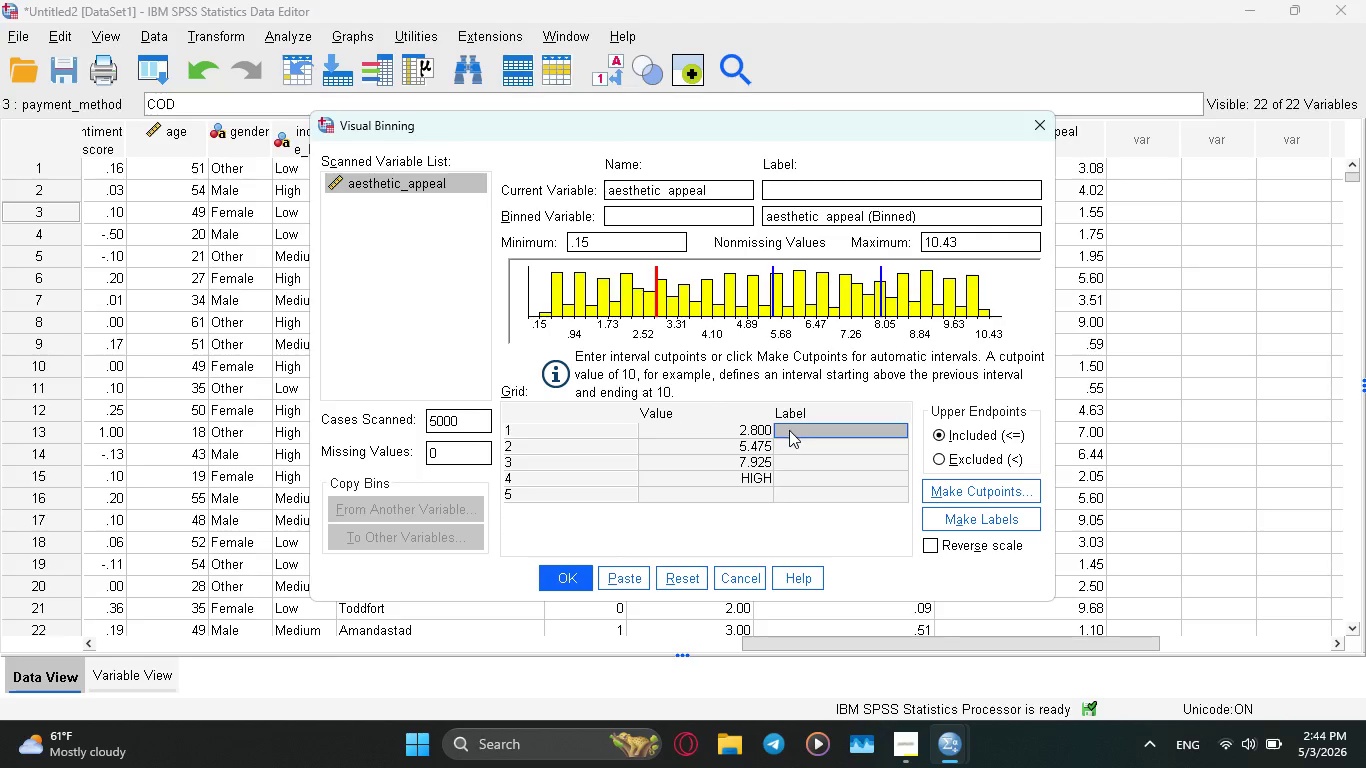 
type(minimalistic enthusi)
 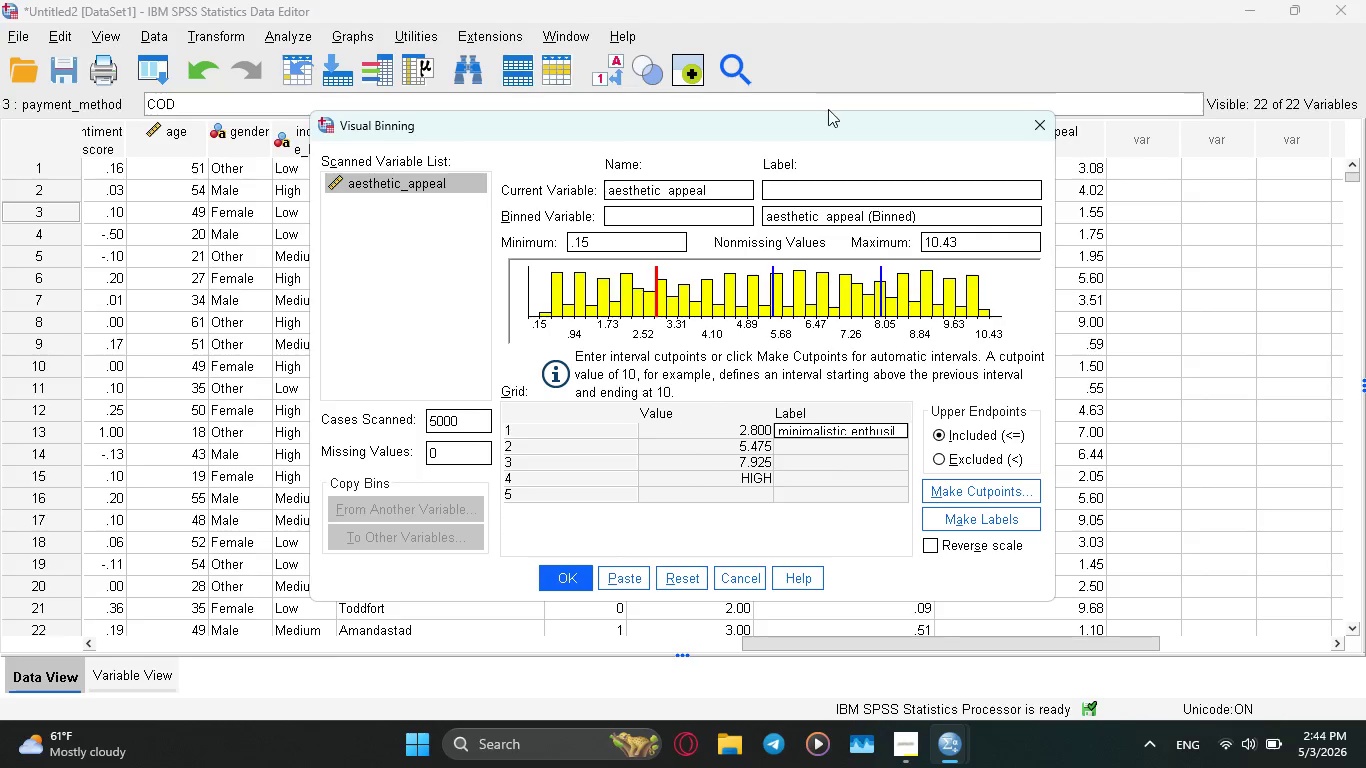 
left_click_drag(start_coordinate=[824, 110], to_coordinate=[815, 46])
 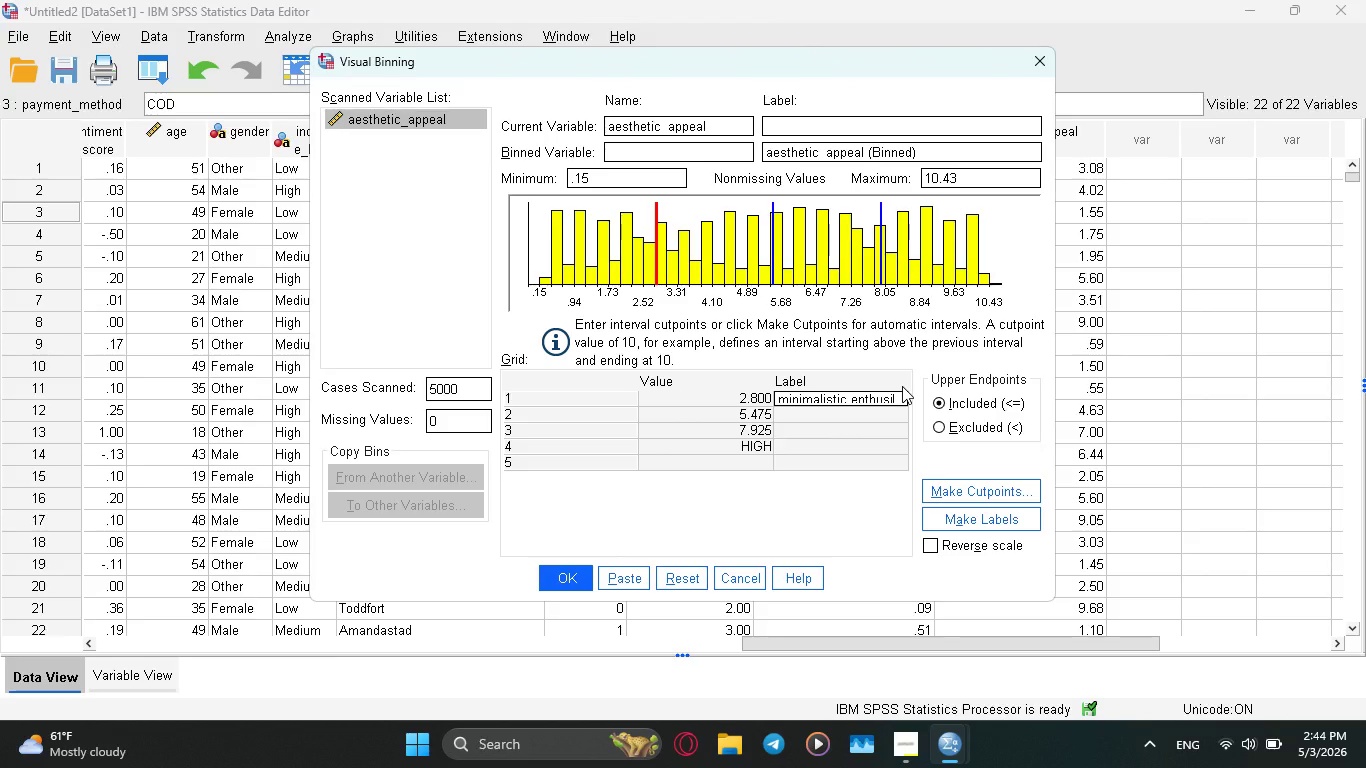 
left_click([898, 397])
 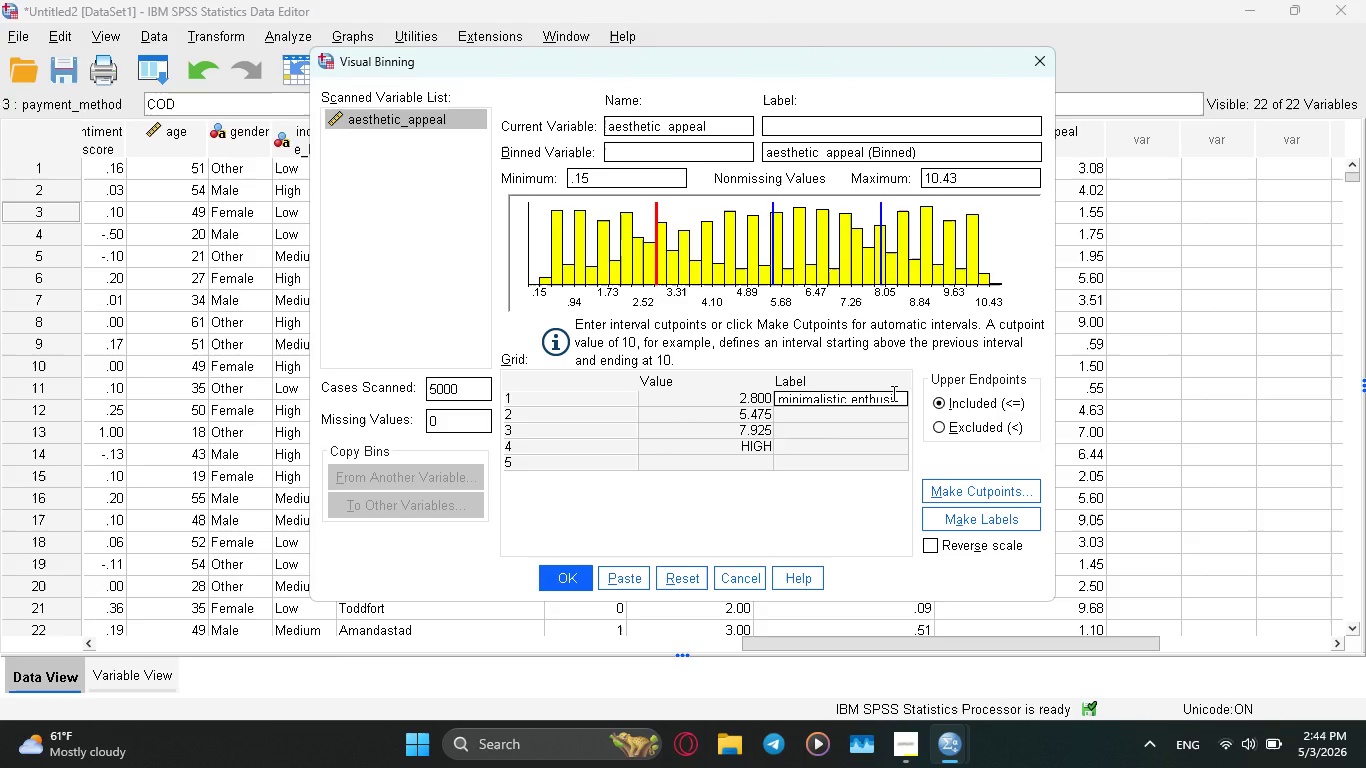 
left_click([892, 393])
 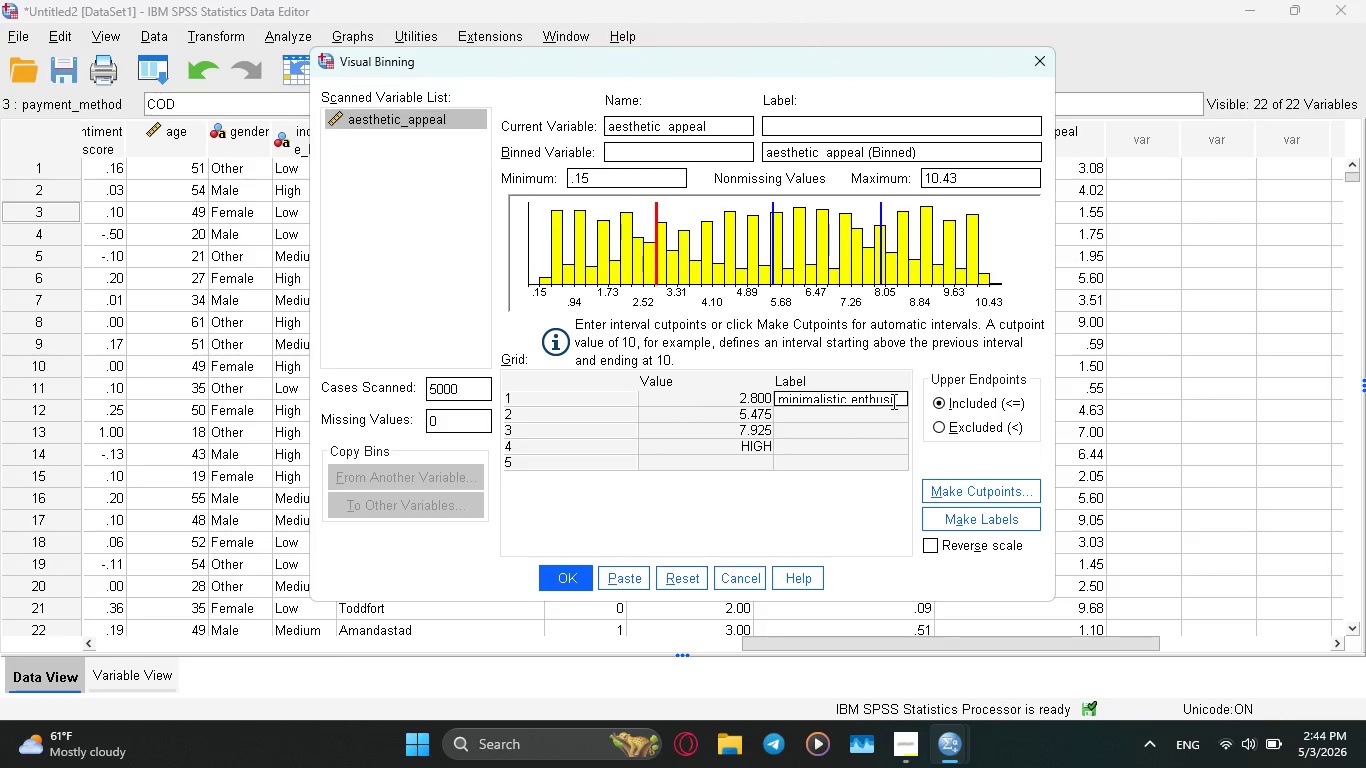 
double_click([892, 401])
 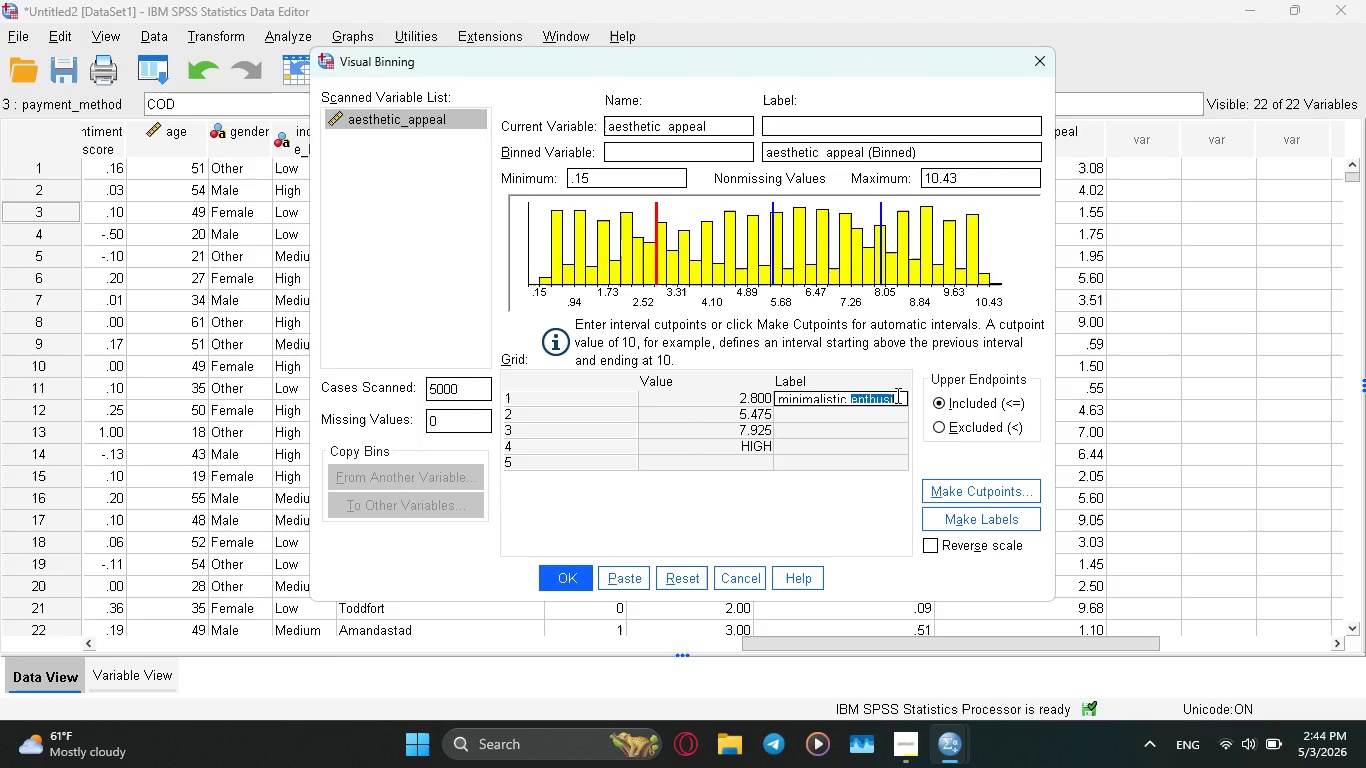 
left_click([896, 395])
 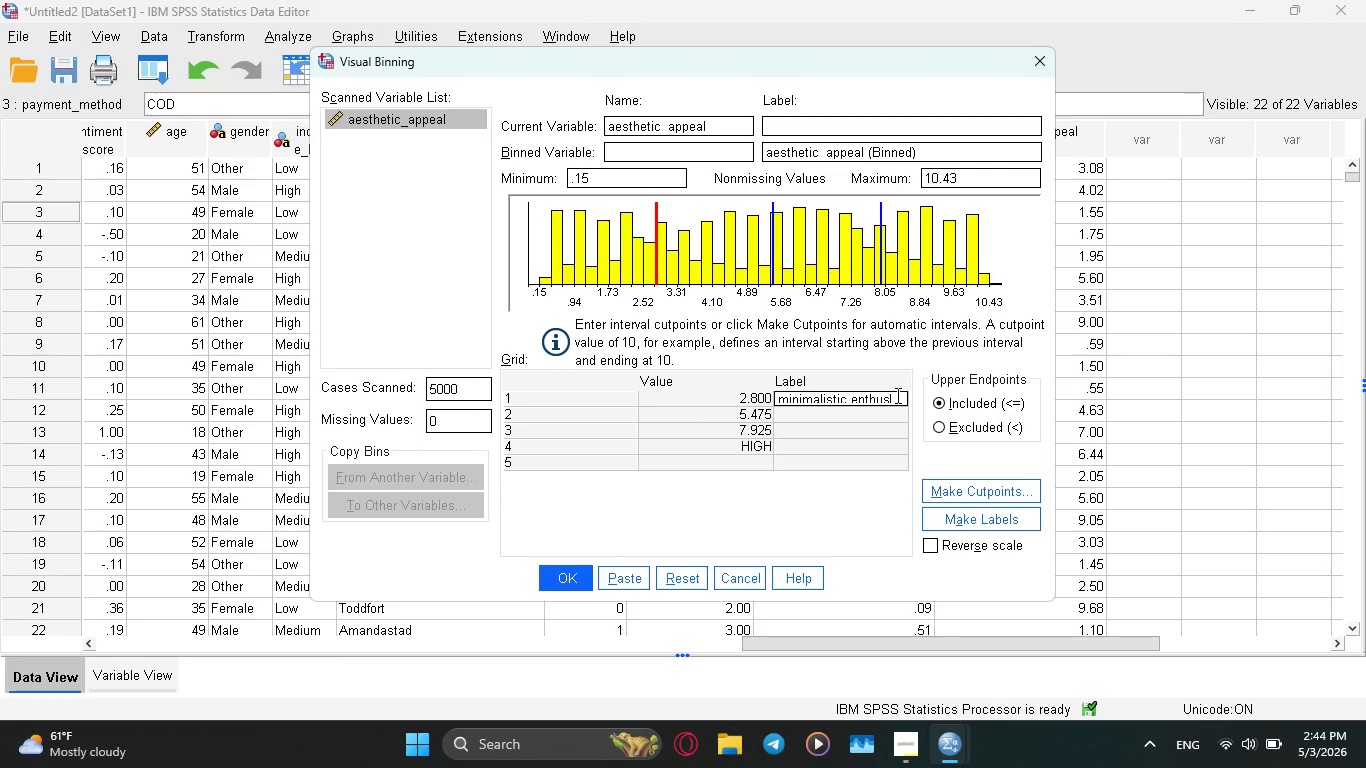 
key(Backspace)
key(Backspace)
type(i)
key(Backspace)
type(siat)
 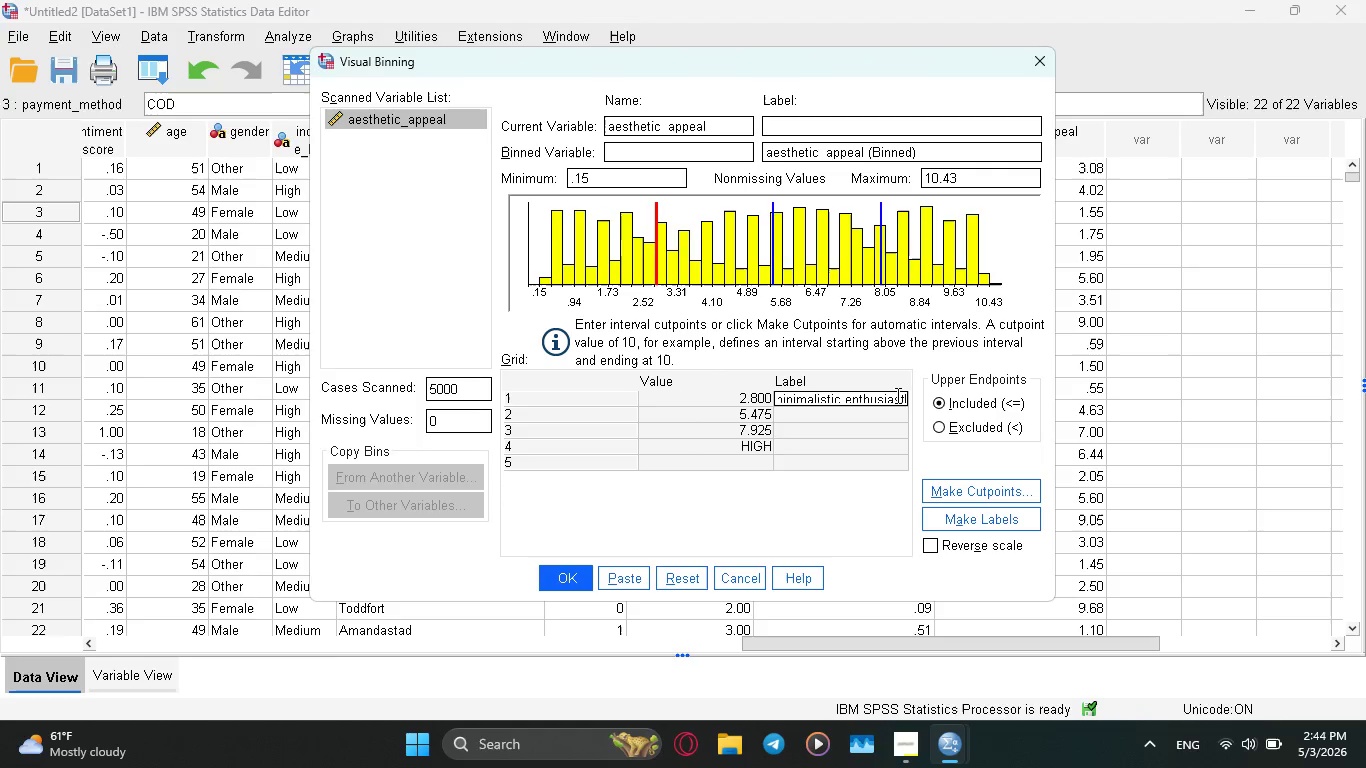 
hold_key(key=S, duration=0.34)
 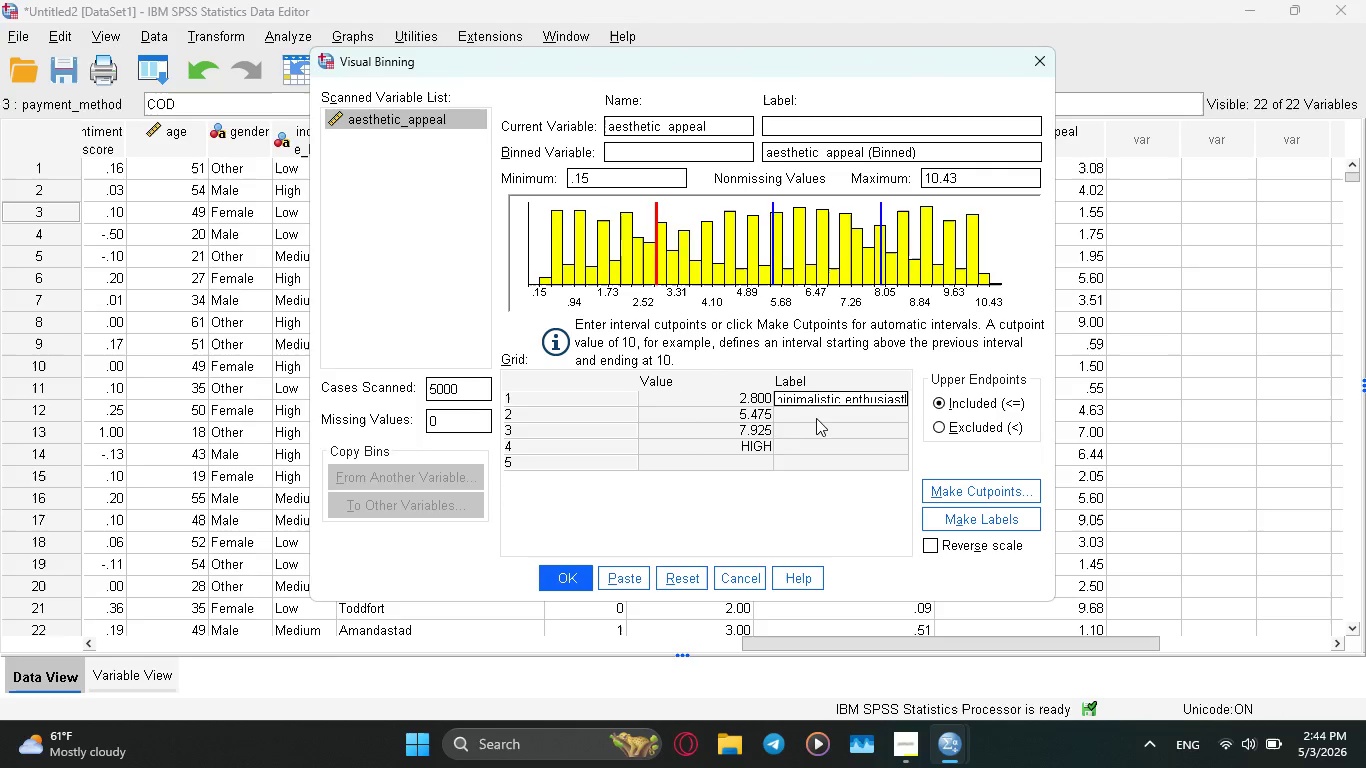 
left_click([814, 418])
 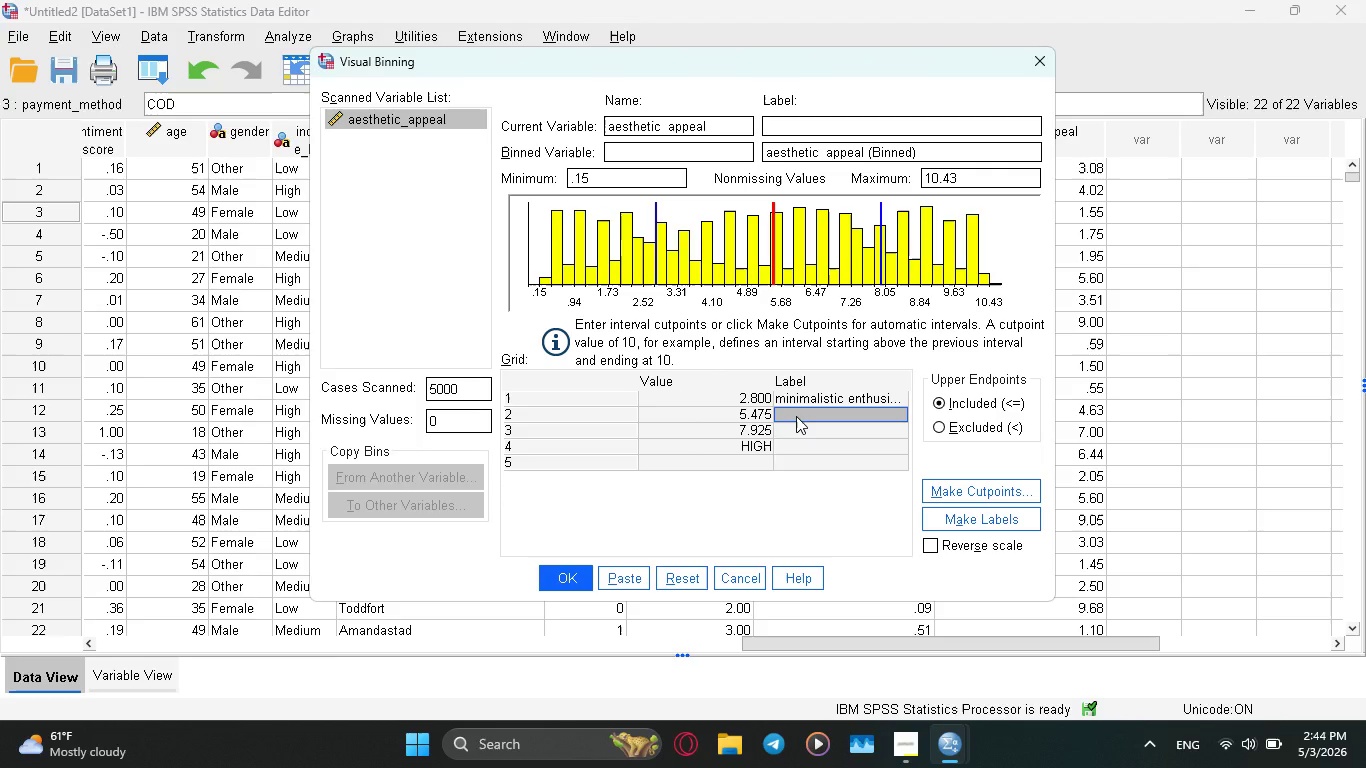 
type(balanced consumers)
 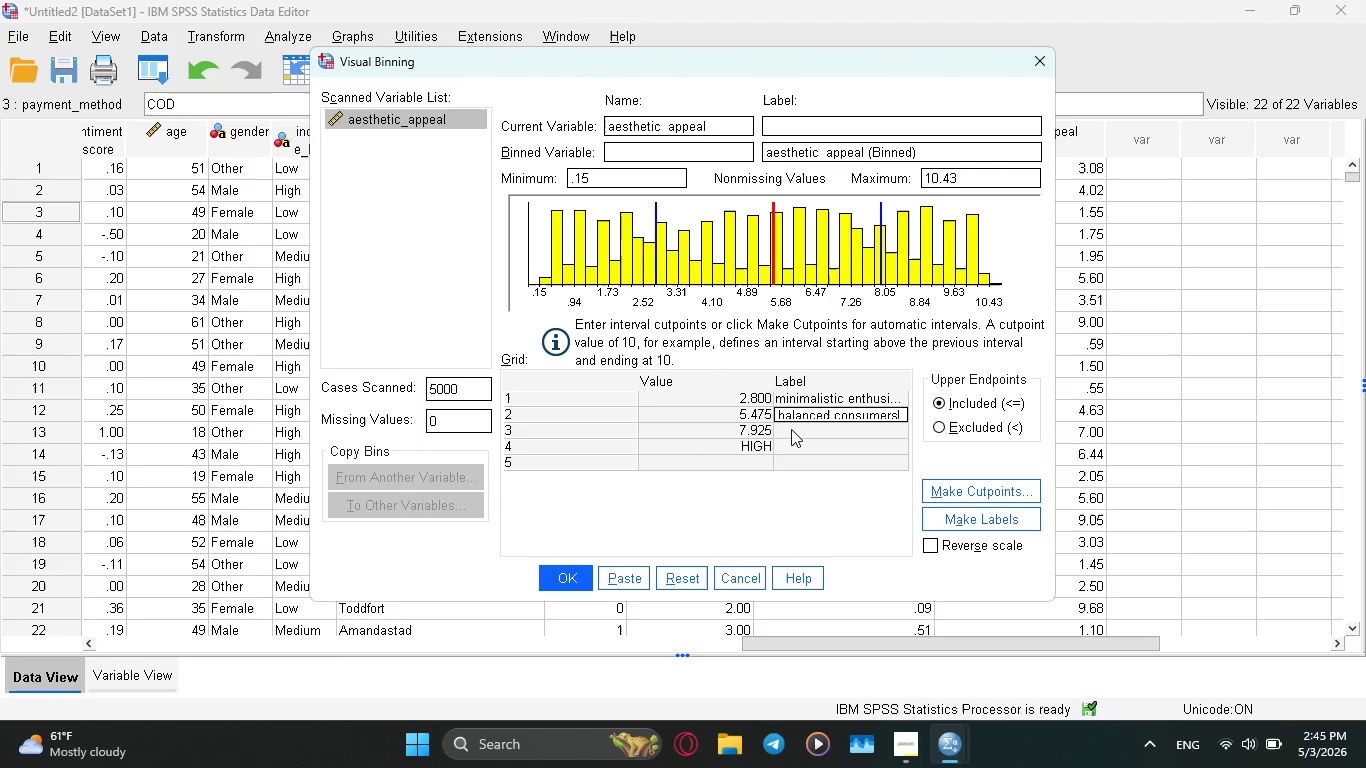 
left_click([791, 429])
 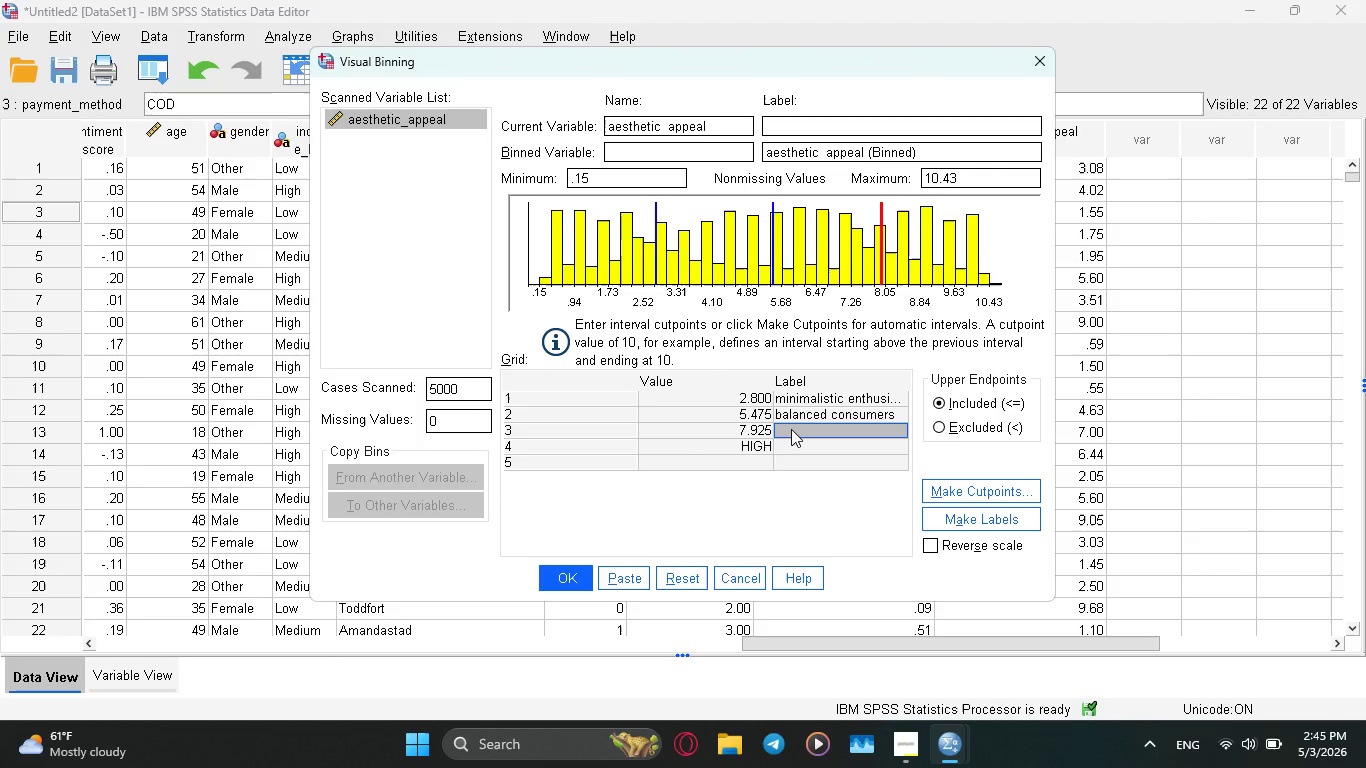 
wait(11.86)
 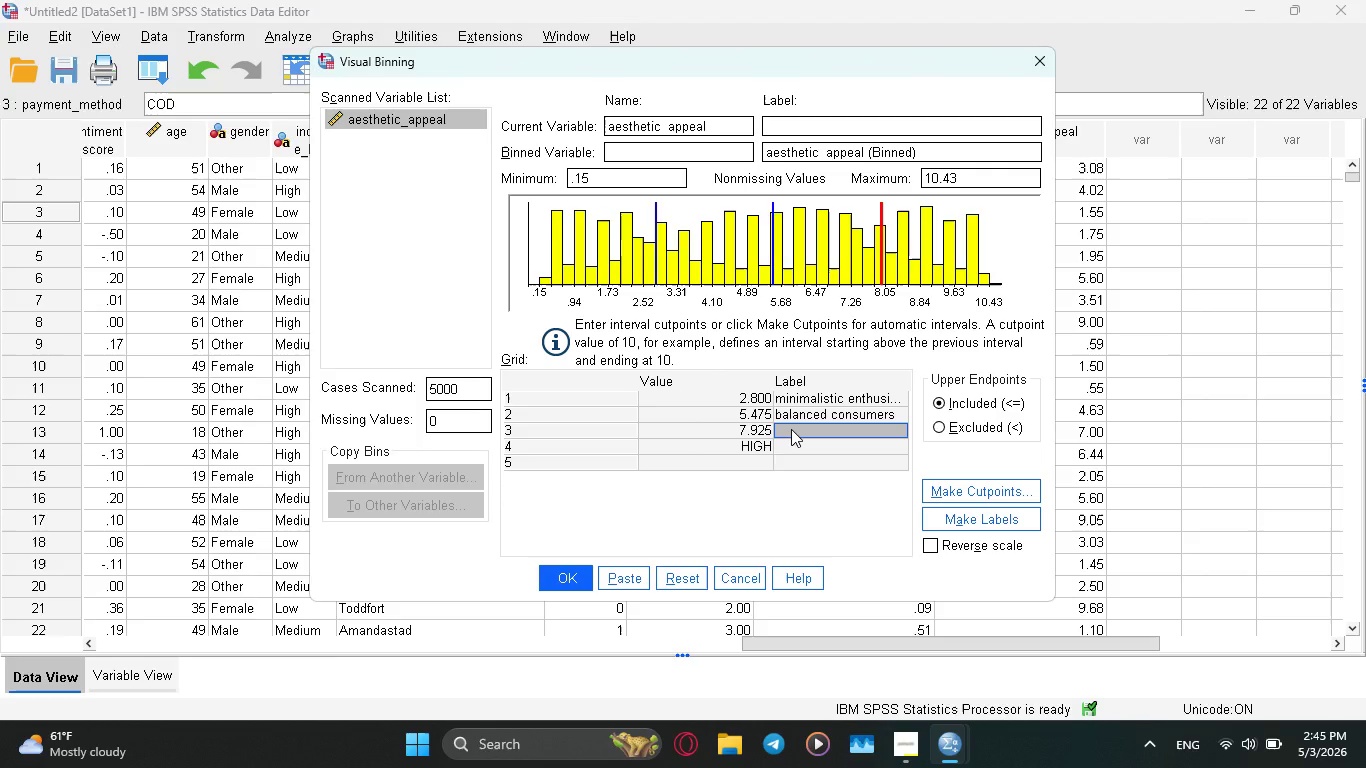 
type(rustic trad)
key(Backspace)
type(dtionalists)
 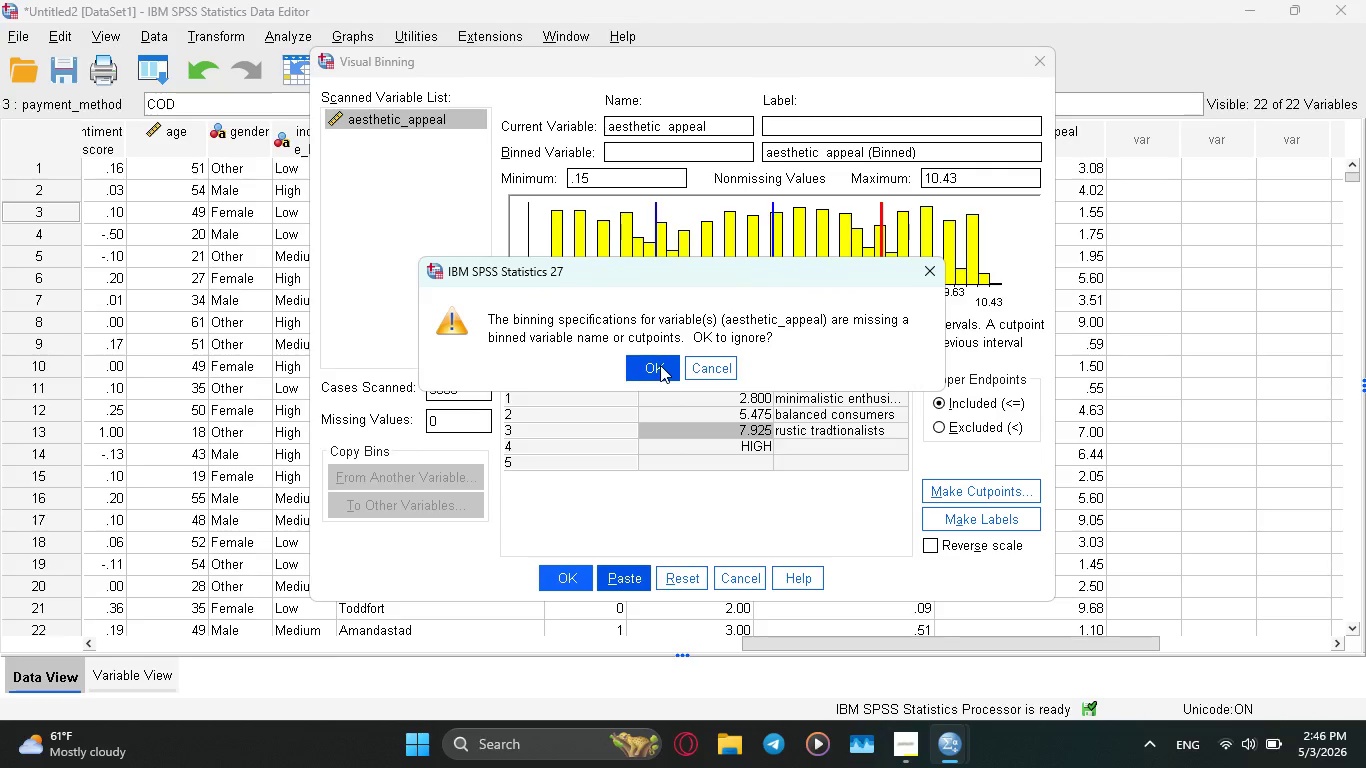 
wait(43.91)
 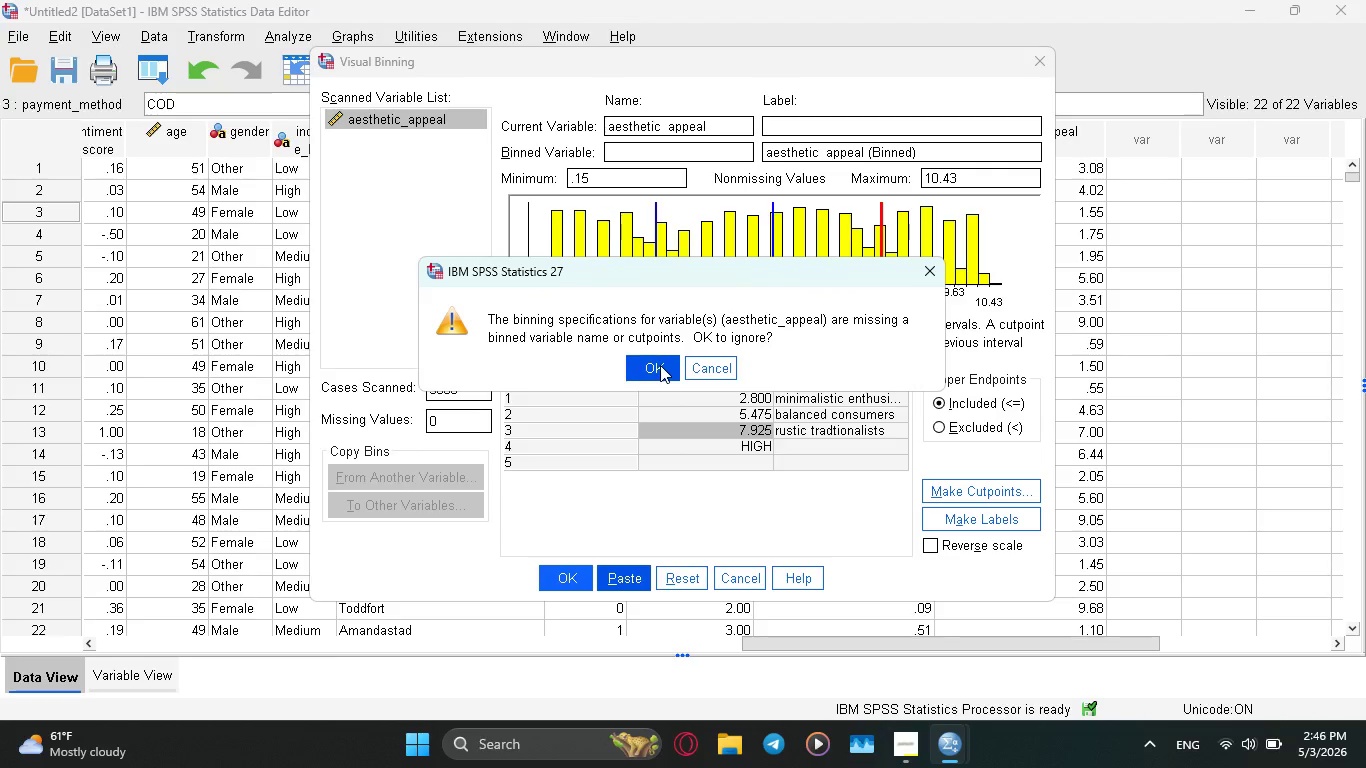 
left_click([631, 142])
 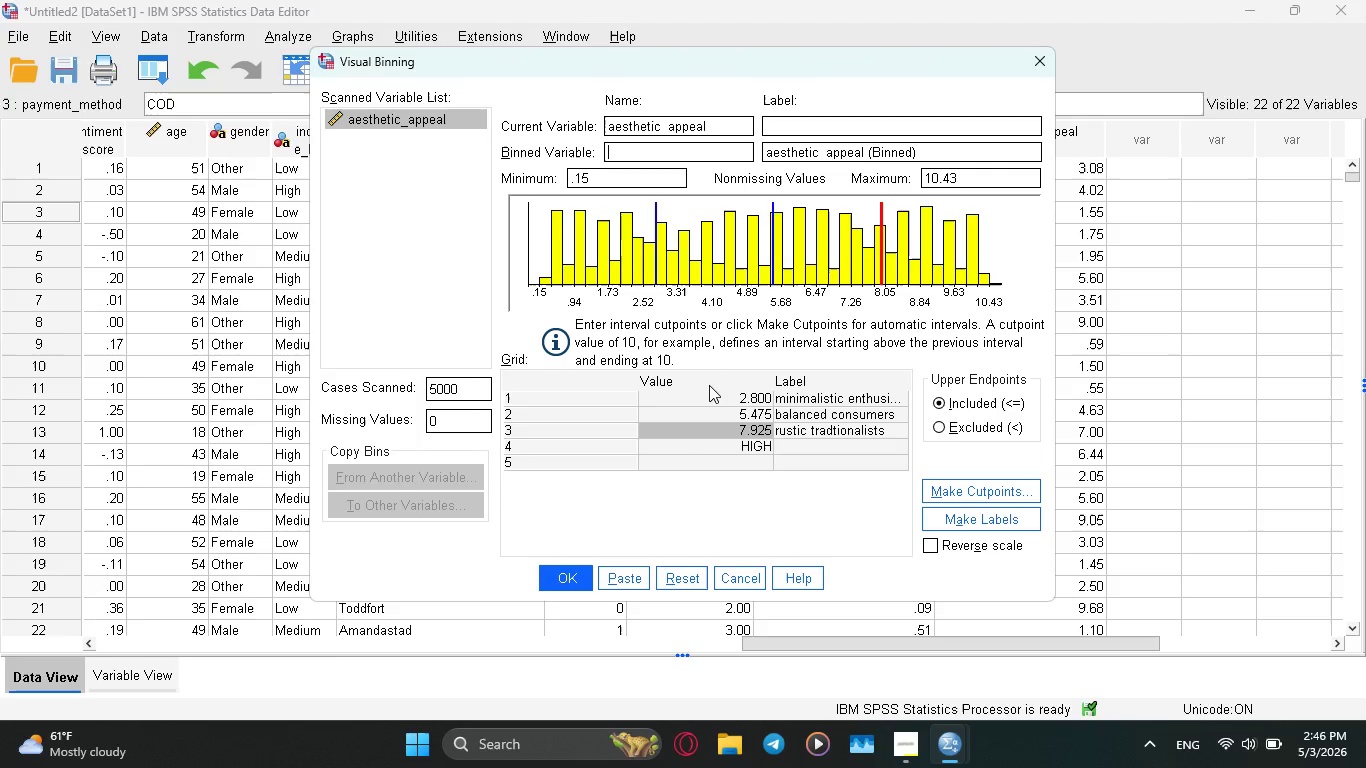 
wait(9.89)
 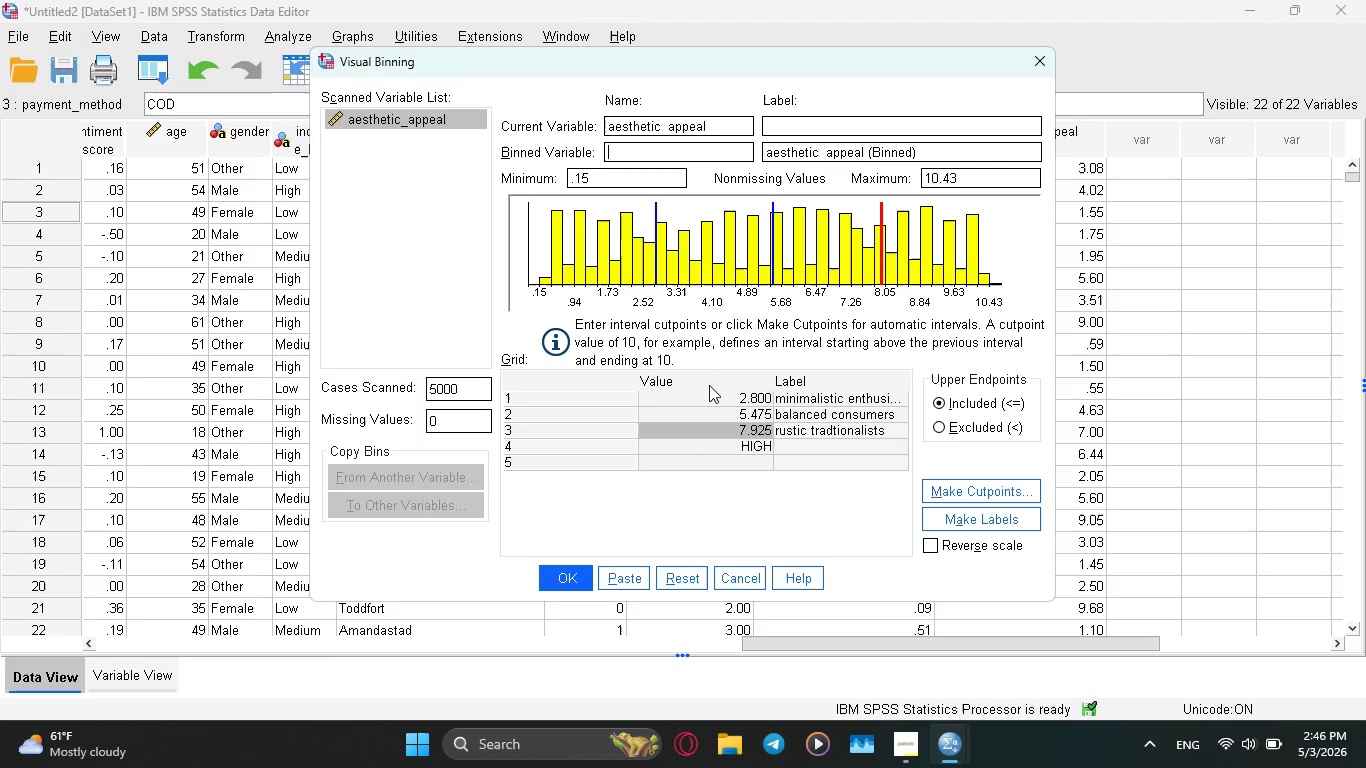 
type(aesthetic )
key(Backspace)
type(_rpo)
key(Backspace)
key(Backspace)
key(Backspace)
key(Backspace)
type(_profile)
 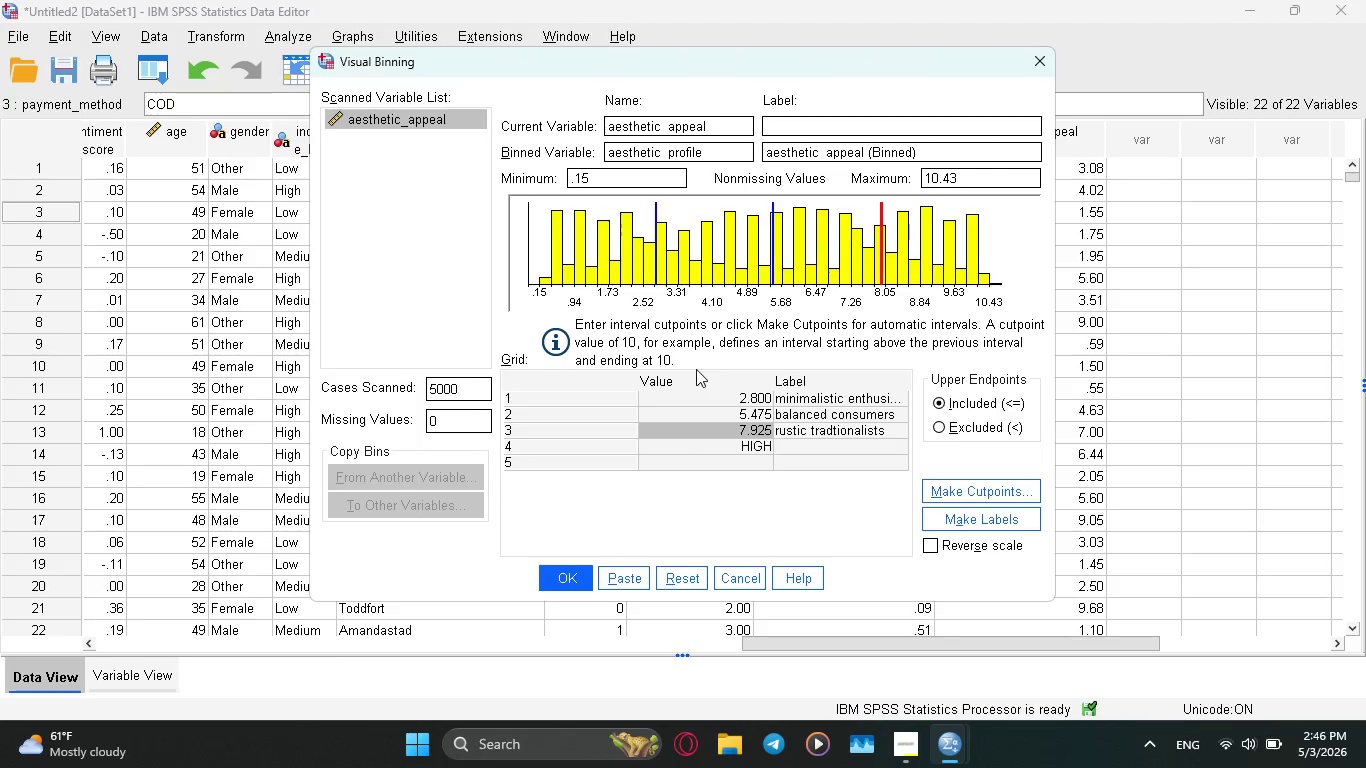 
wait(6.89)
 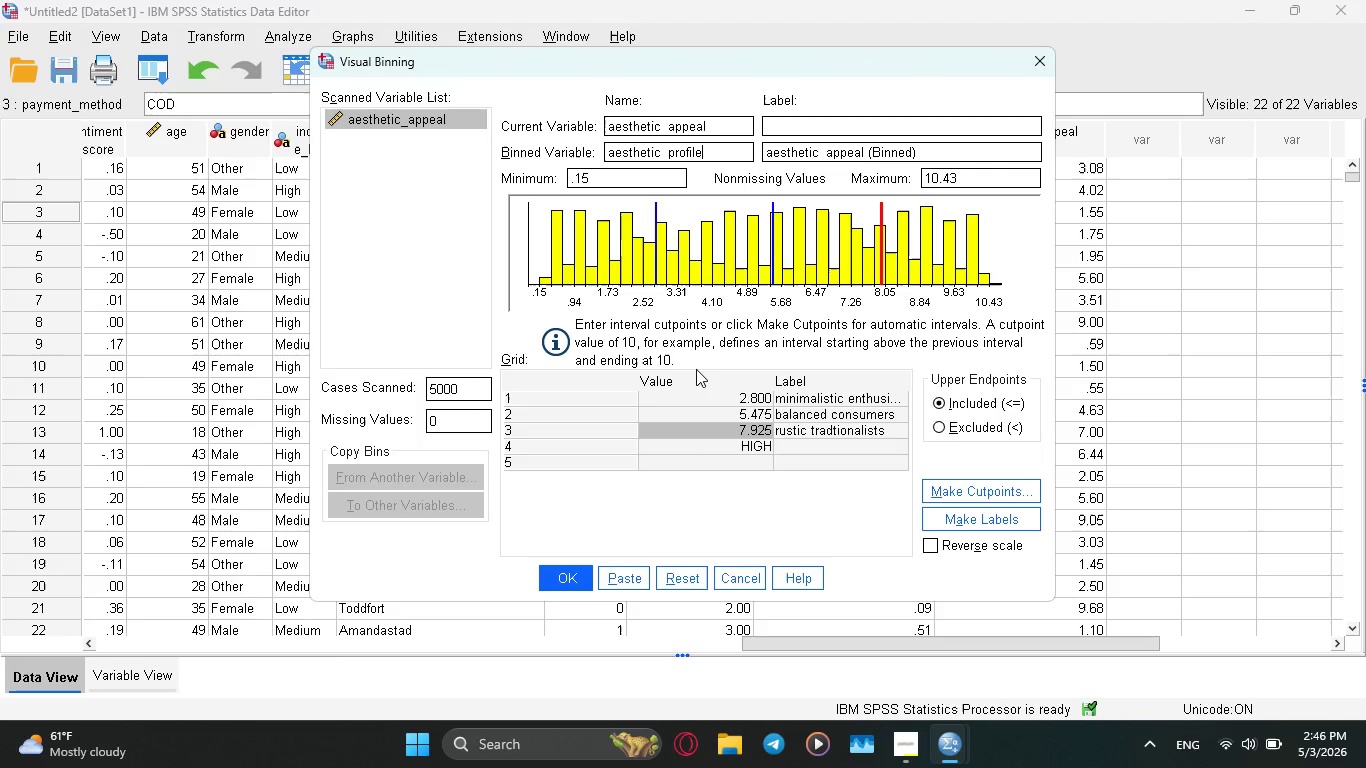 
left_click([634, 579])
 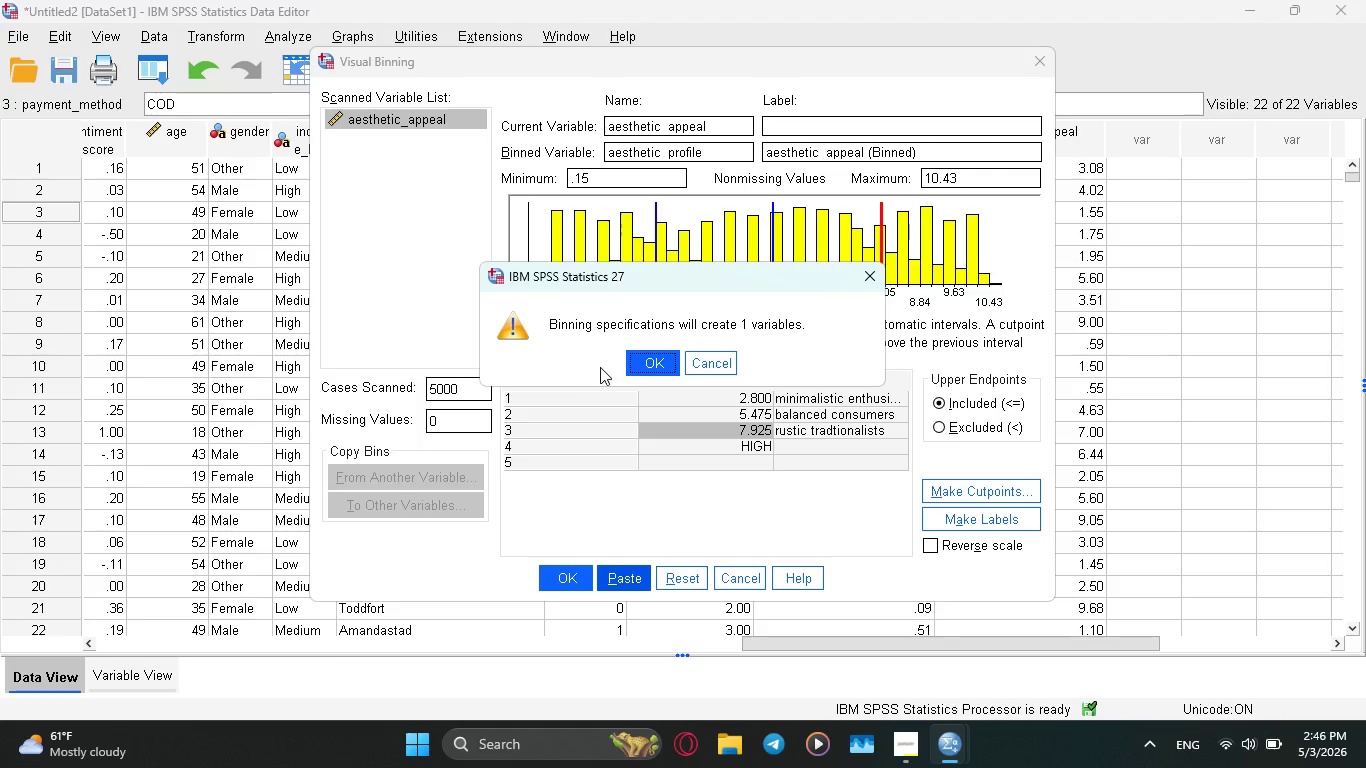 
wait(8.86)
 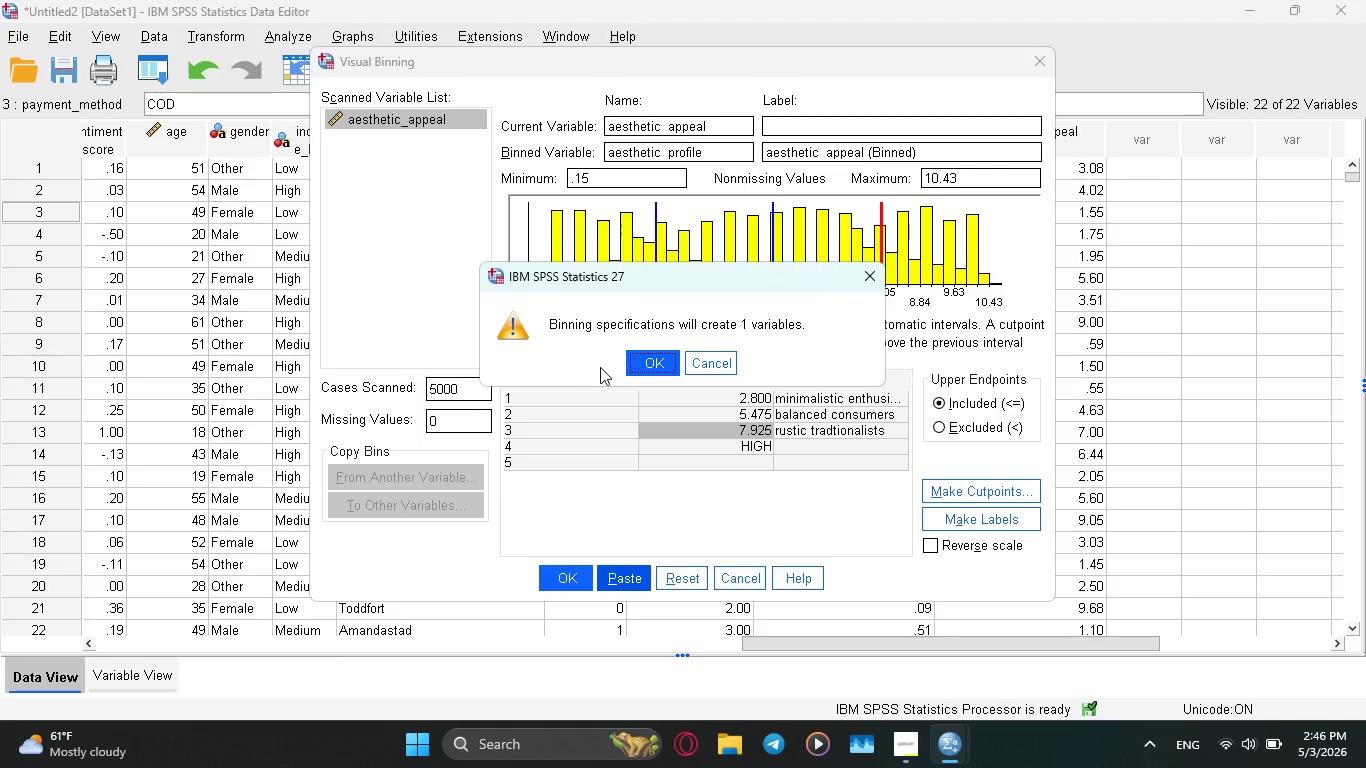 
left_click([665, 360])
 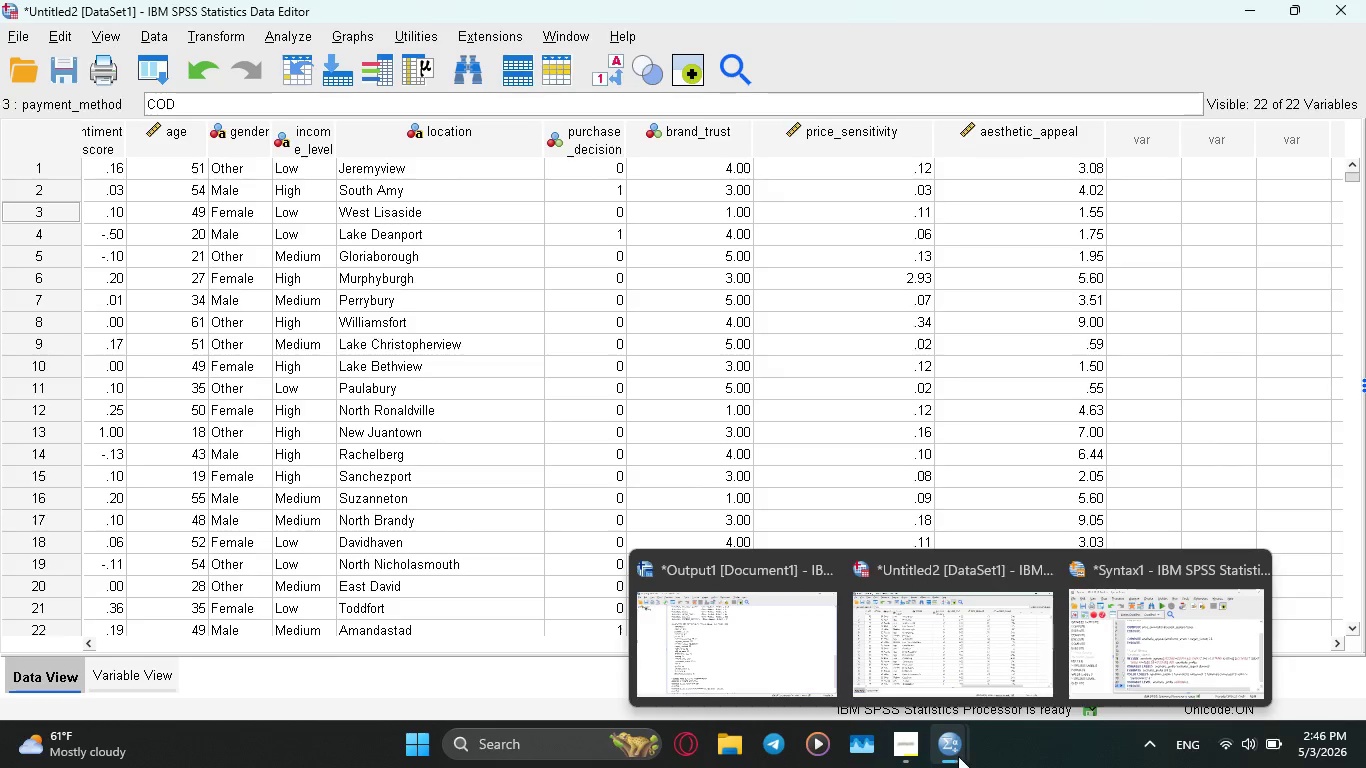 
left_click([1148, 648])
 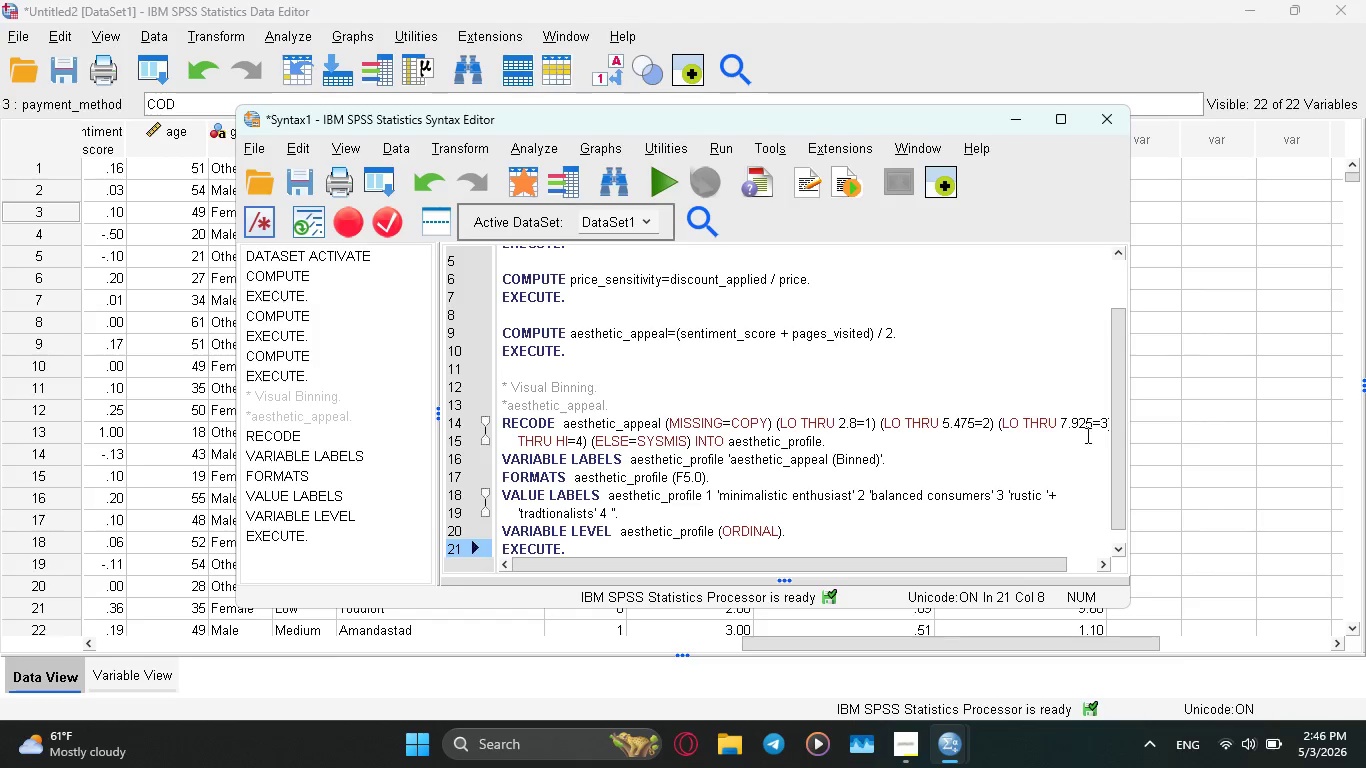 
left_click_drag(start_coordinate=[1114, 418], to_coordinate=[1126, 462])
 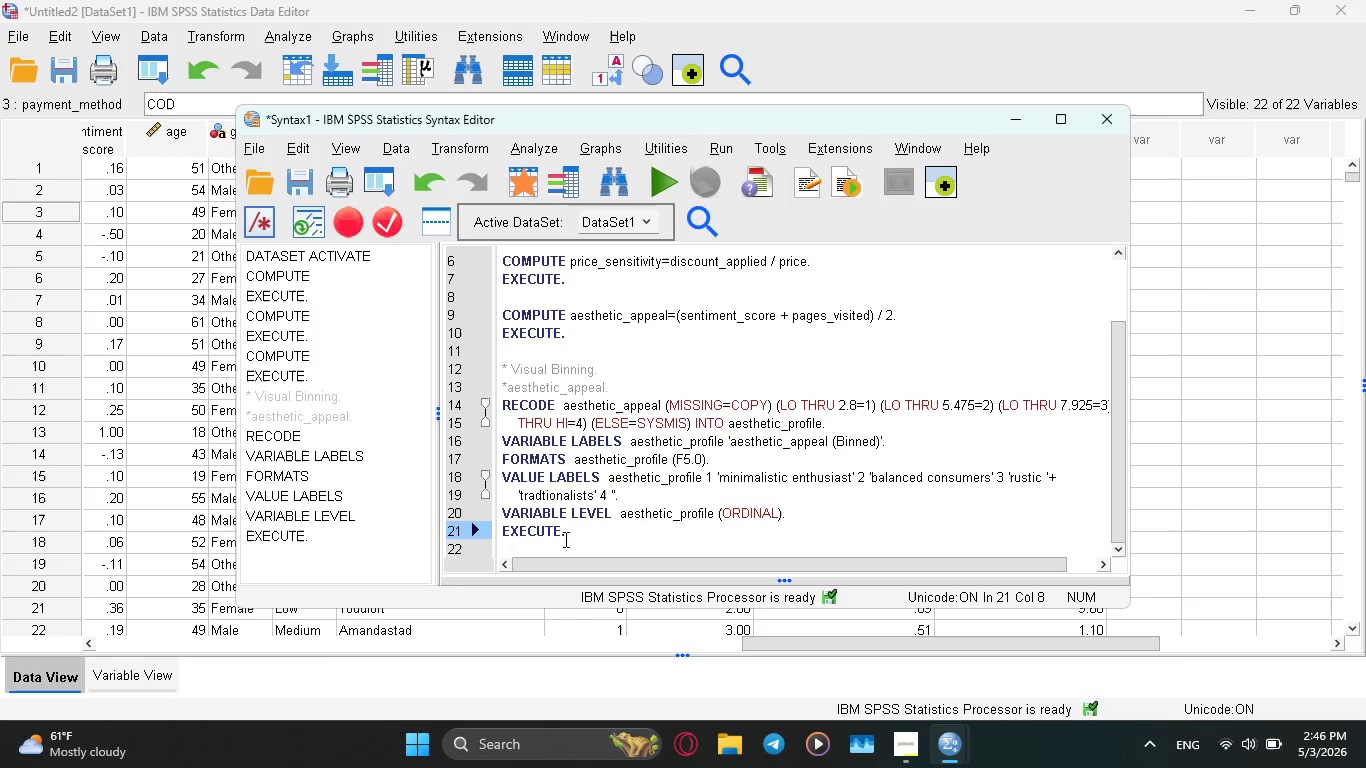 
left_click_drag(start_coordinate=[579, 533], to_coordinate=[500, 399])
 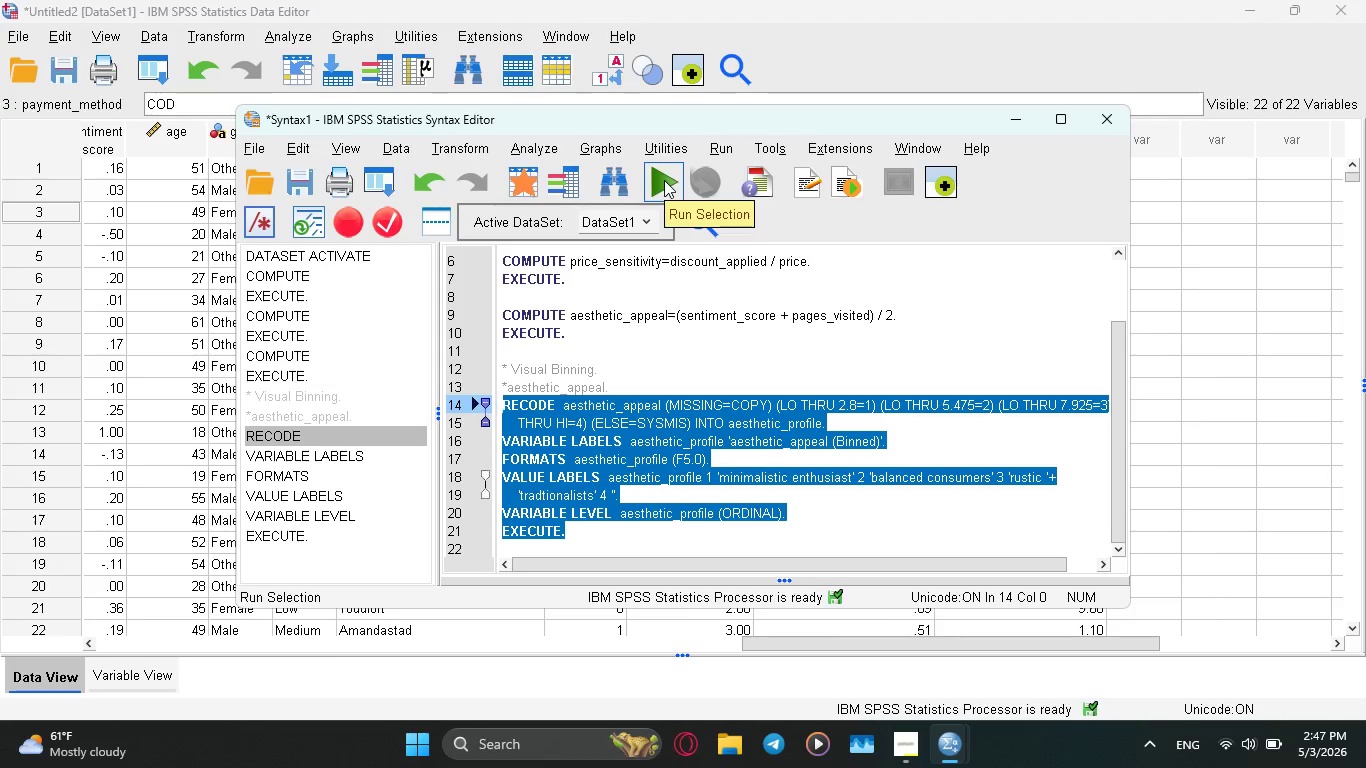 
left_click([664, 179])
 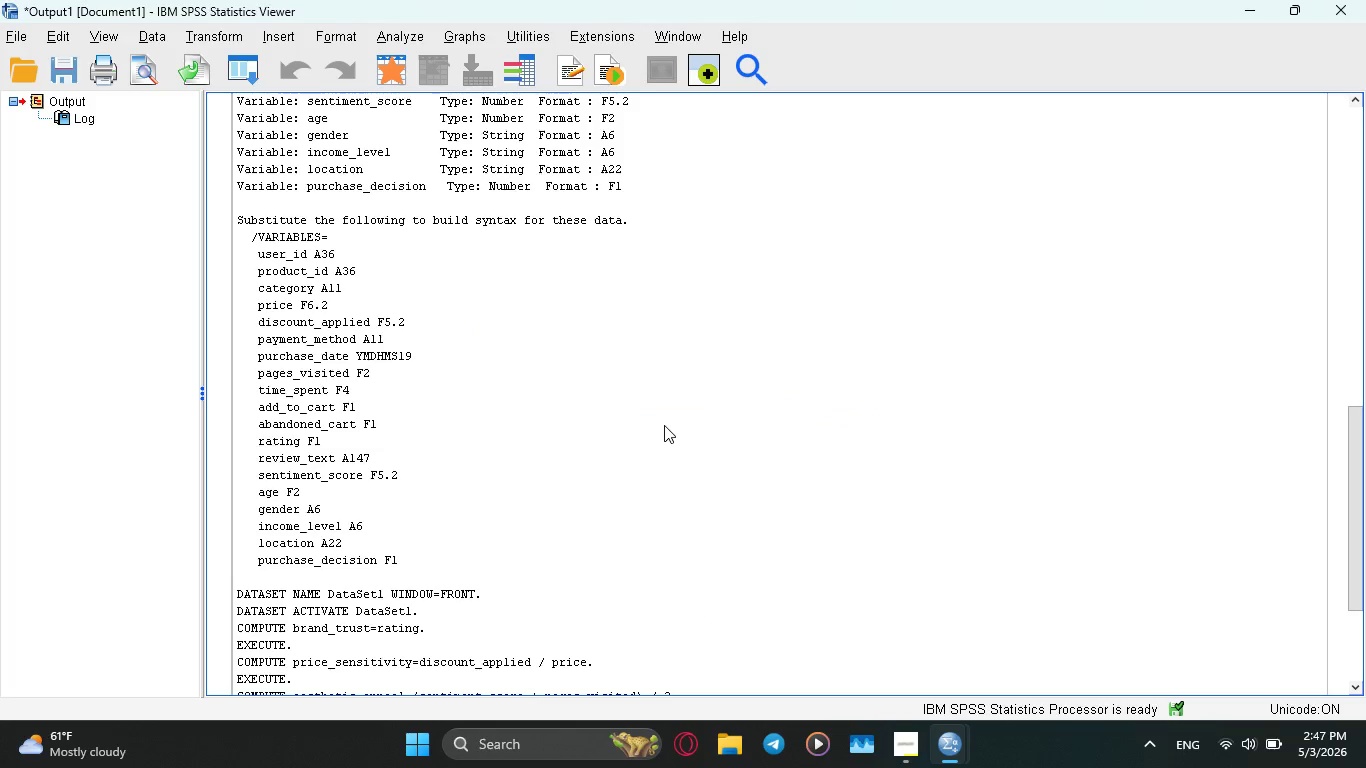 
scroll: coordinate [664, 429], scroll_direction: down, amount: 7.0
 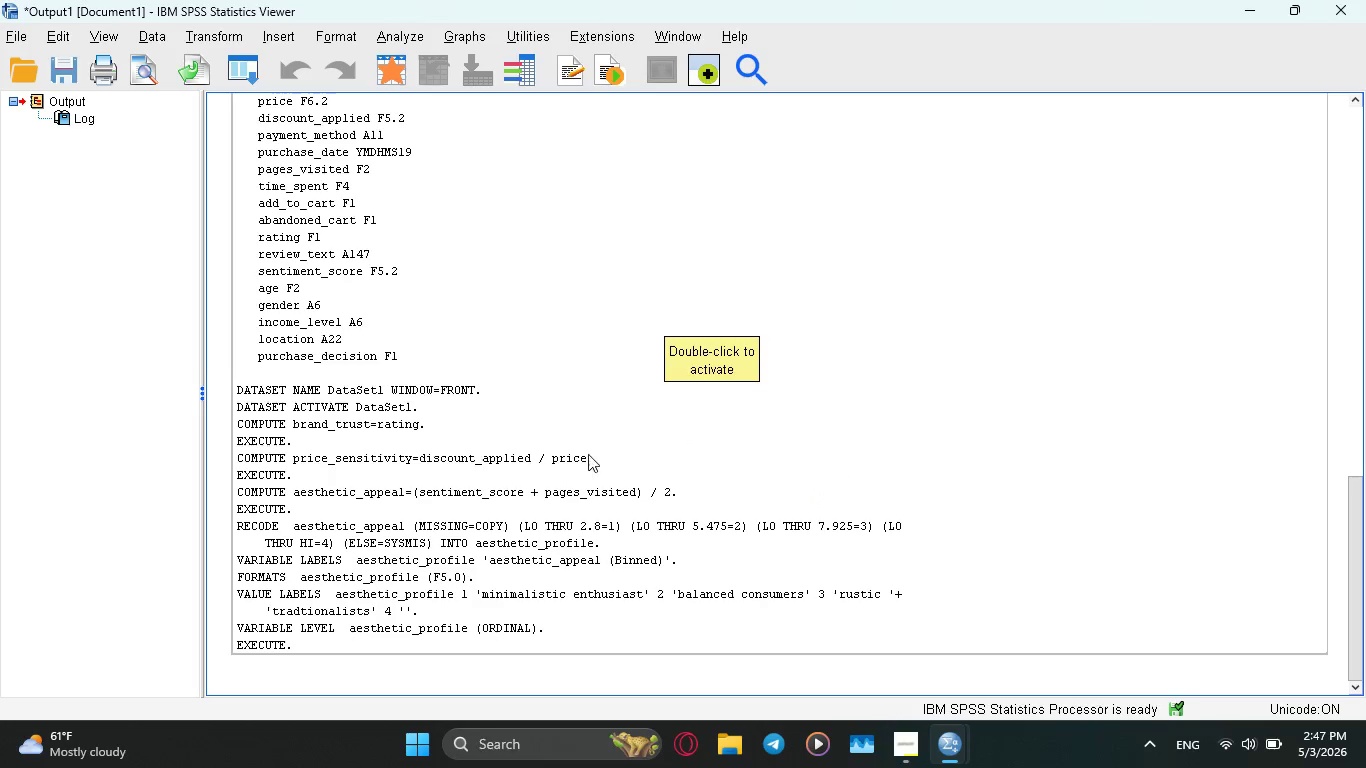 
wait(12.05)
 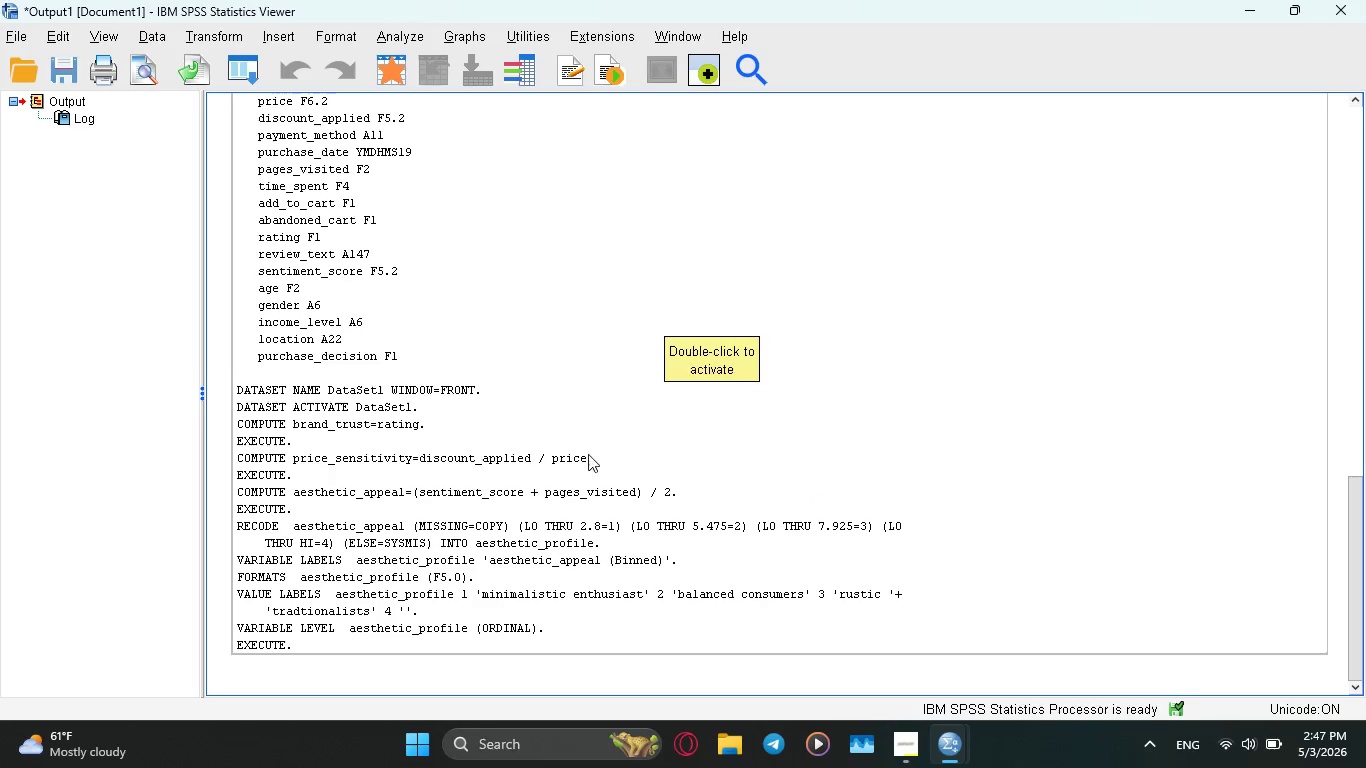 
left_click([980, 653])
 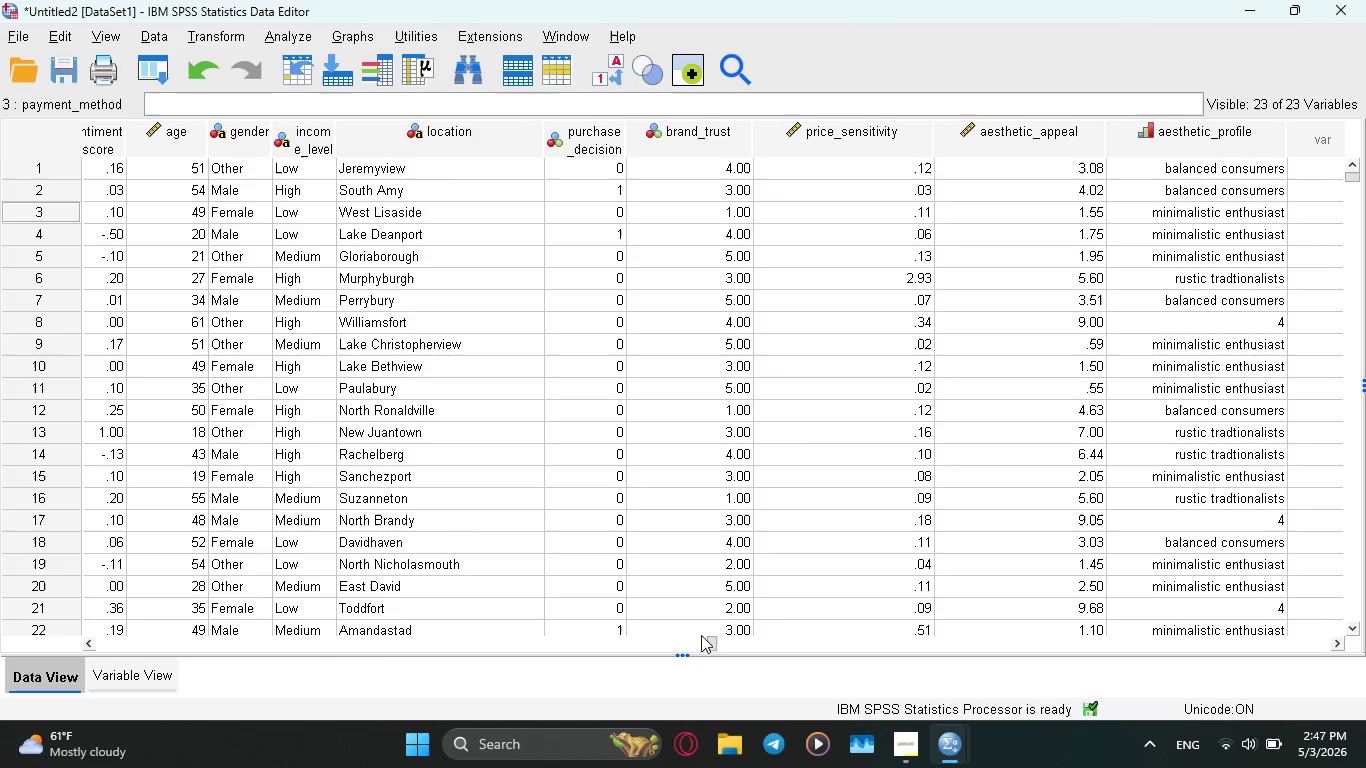 
left_click_drag(start_coordinate=[718, 640], to_coordinate=[693, 644])
 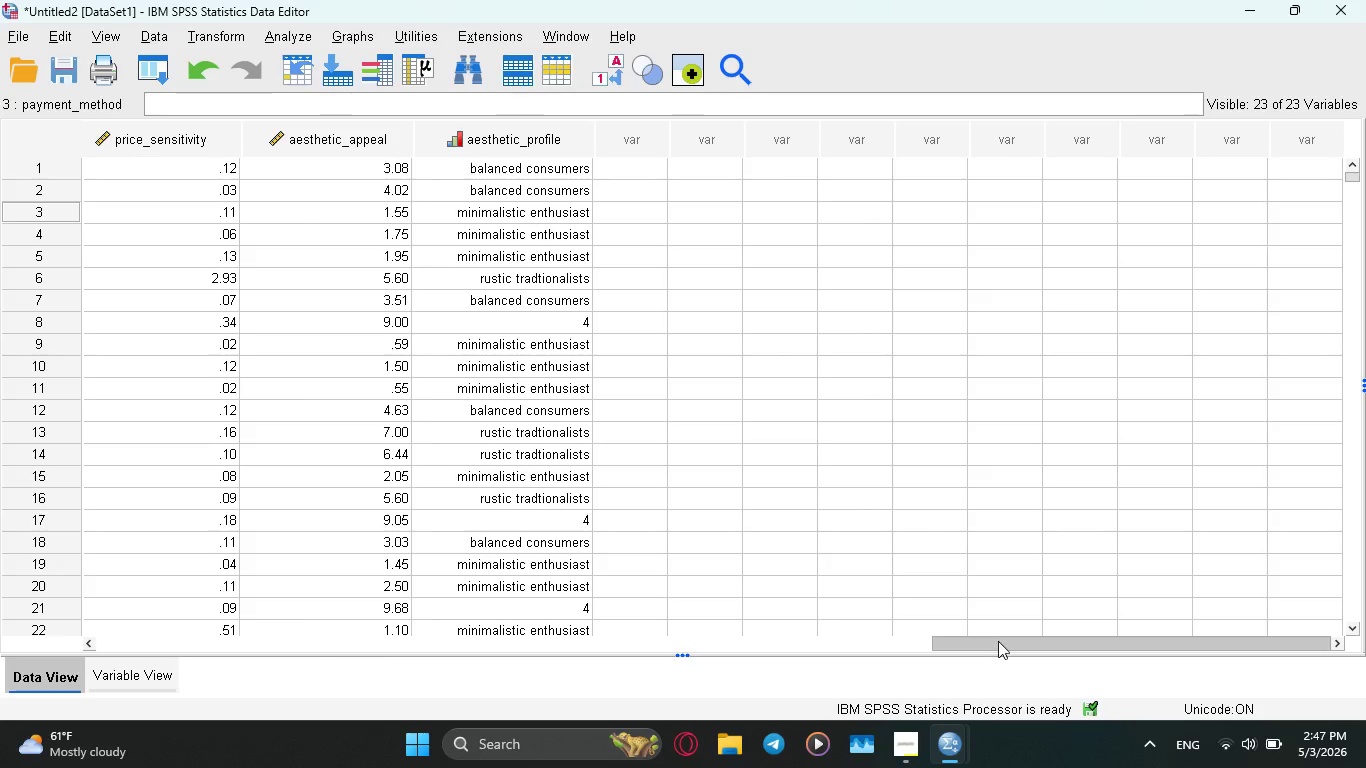 
left_click_drag(start_coordinate=[999, 641], to_coordinate=[877, 648])
 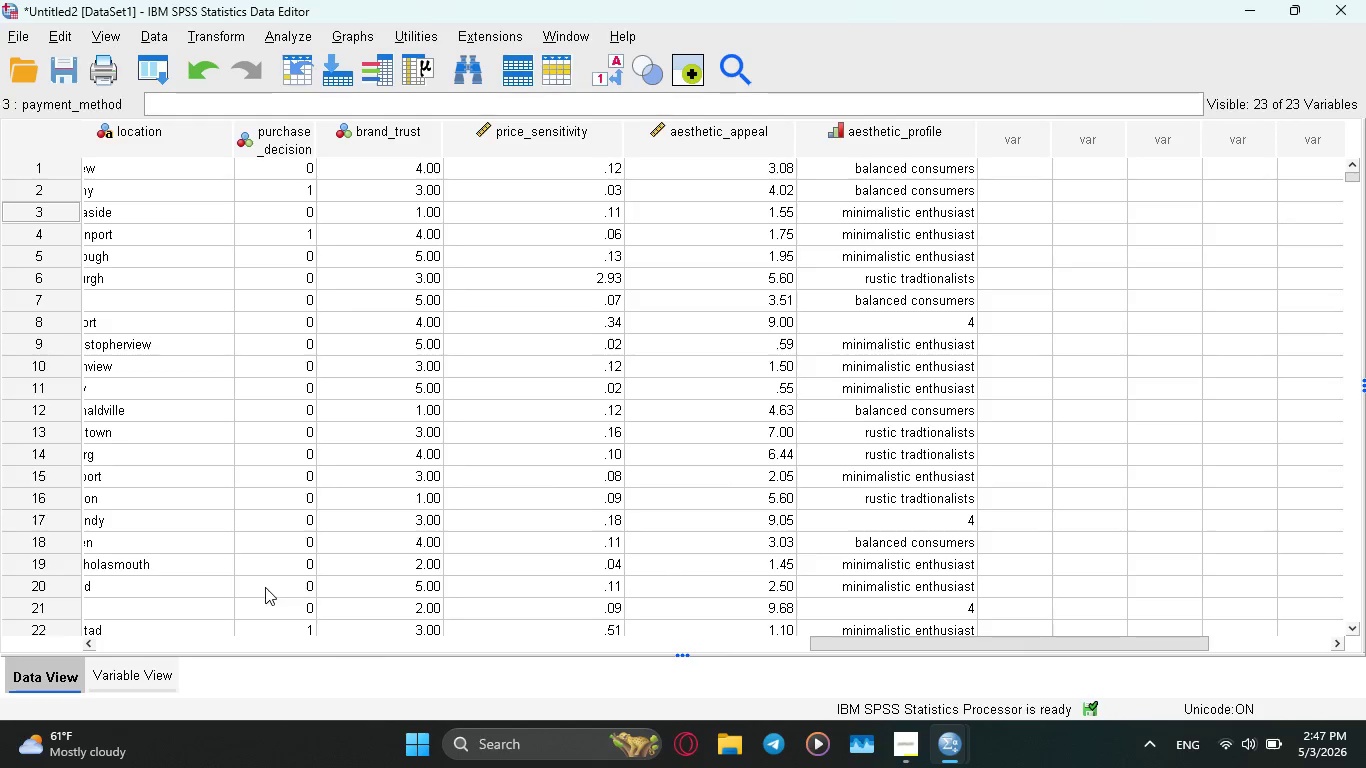 
wait(6.61)
 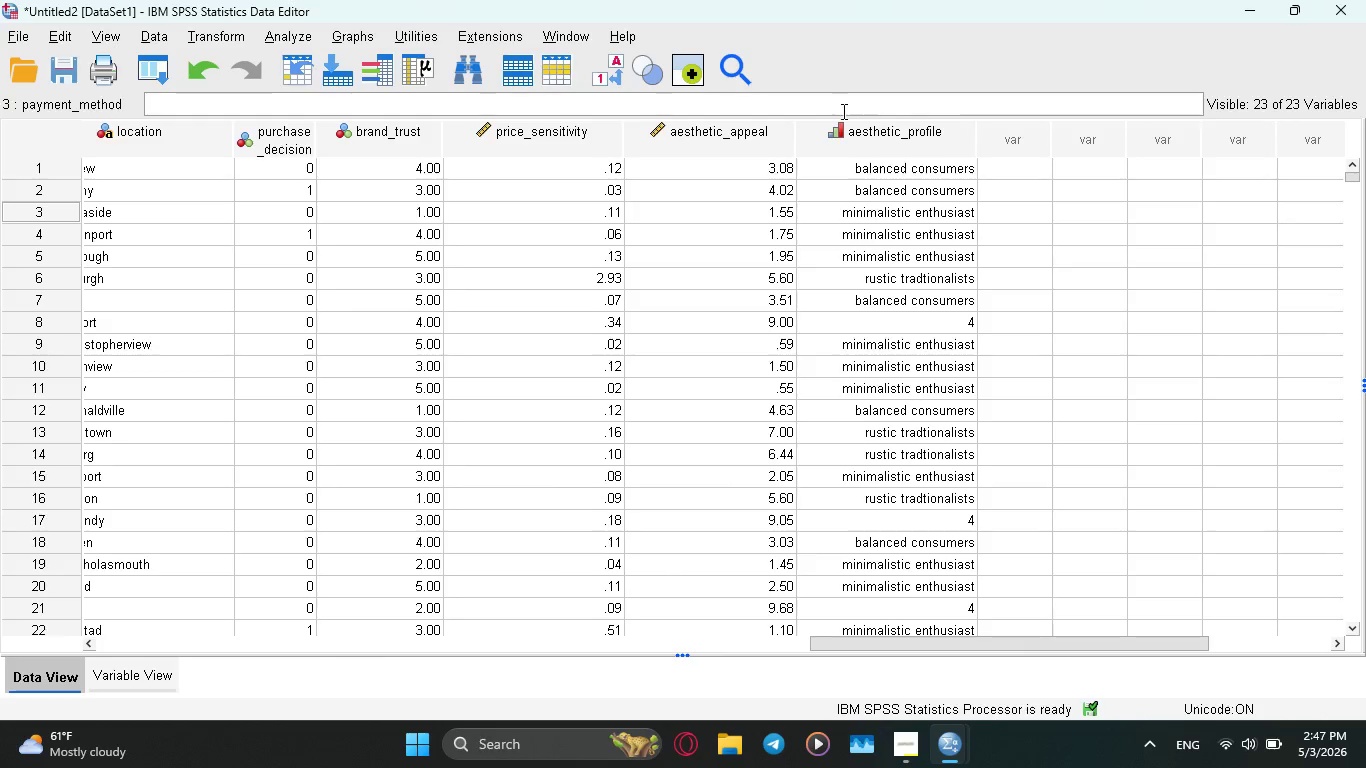 
left_click([140, 666])
 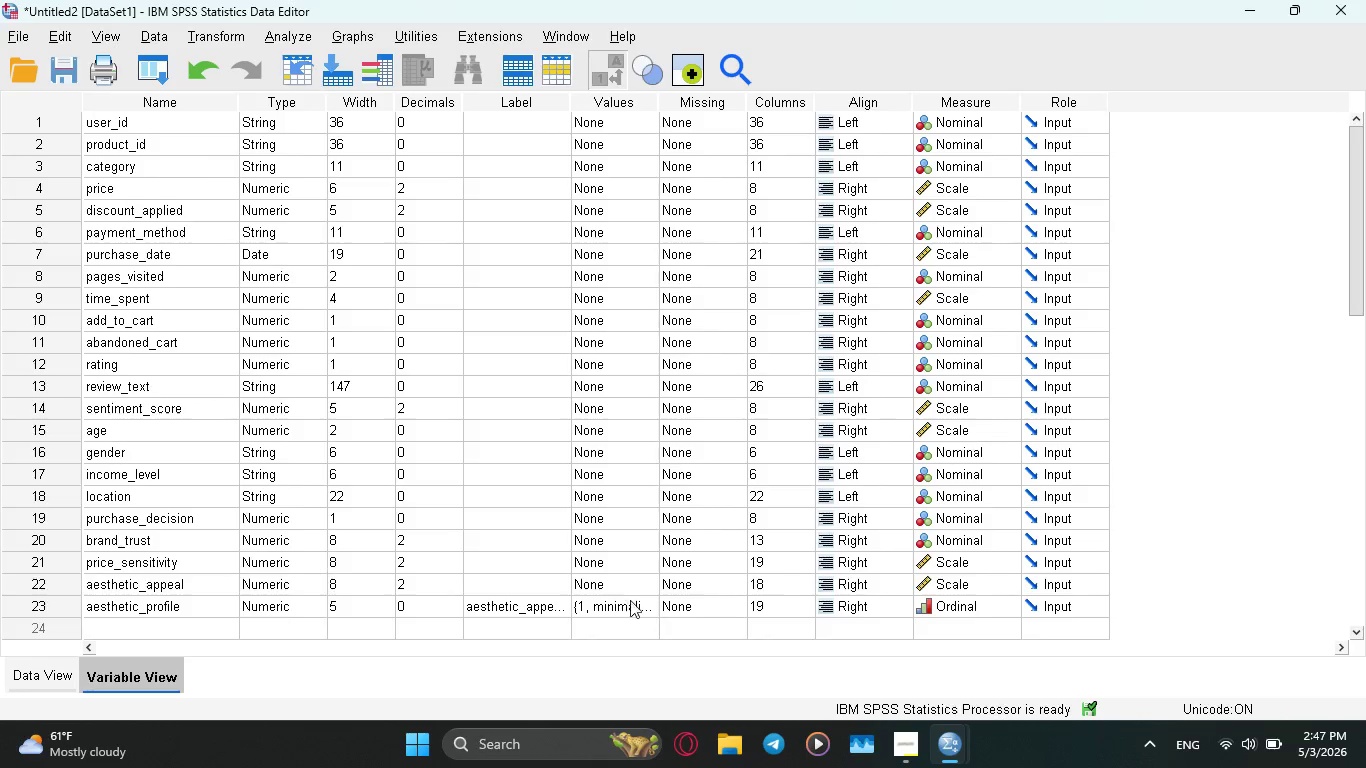 
wait(6.08)
 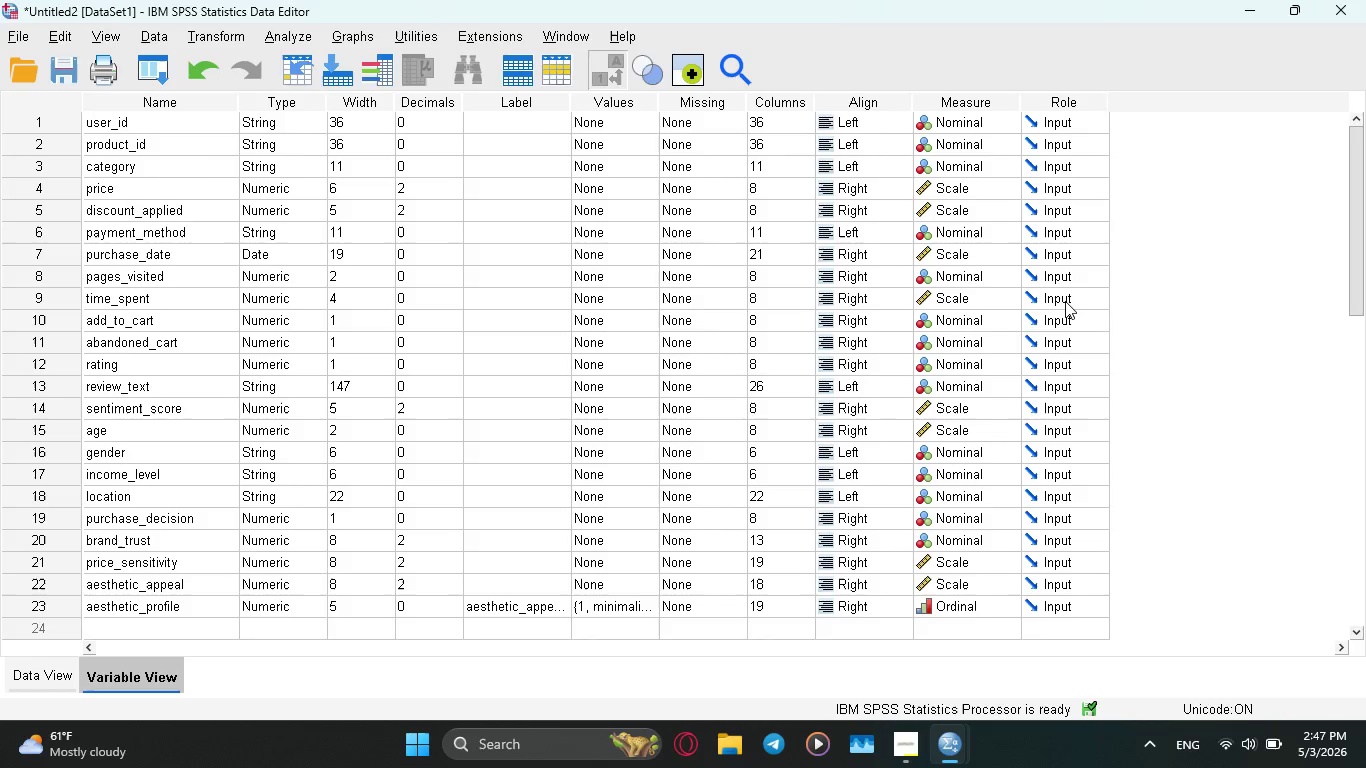 
left_click_drag(start_coordinate=[659, 106], to_coordinate=[755, 111])
 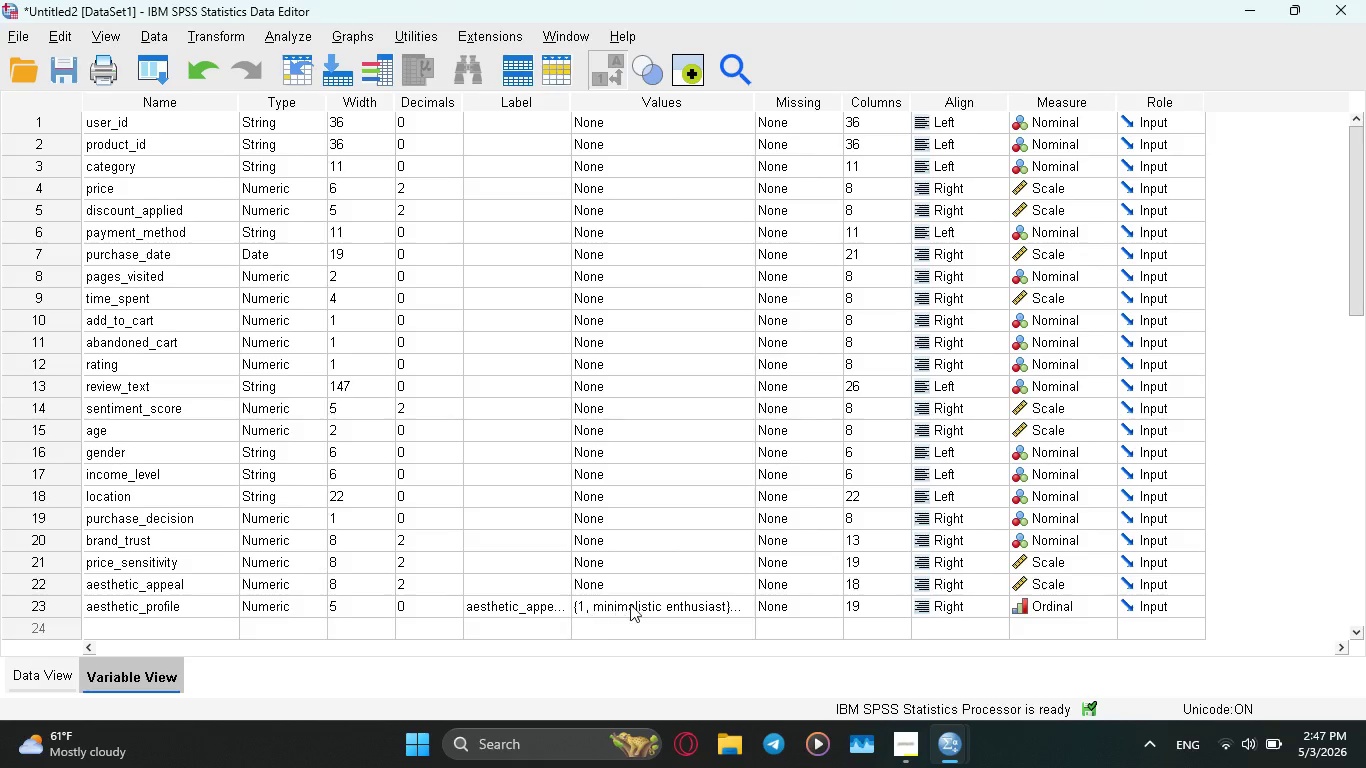 
left_click([632, 604])
 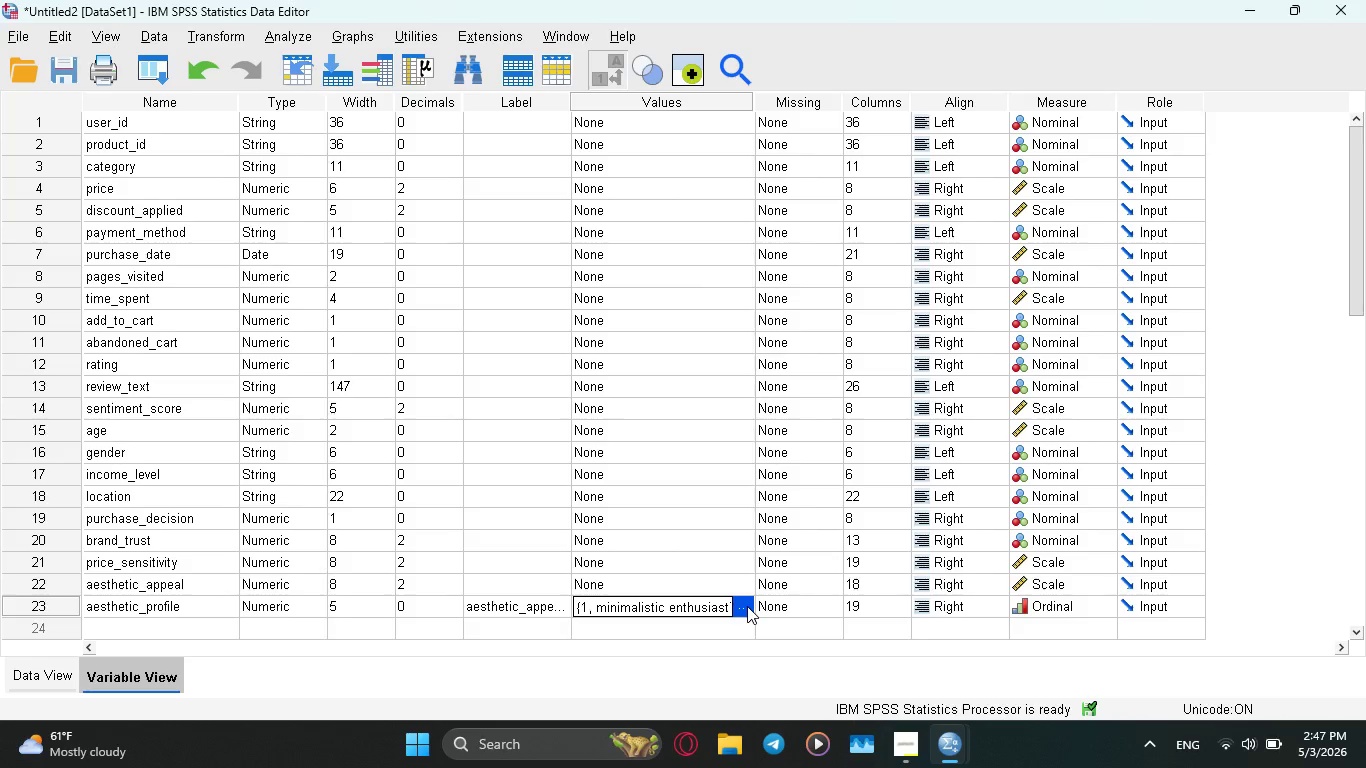 
left_click([747, 606])
 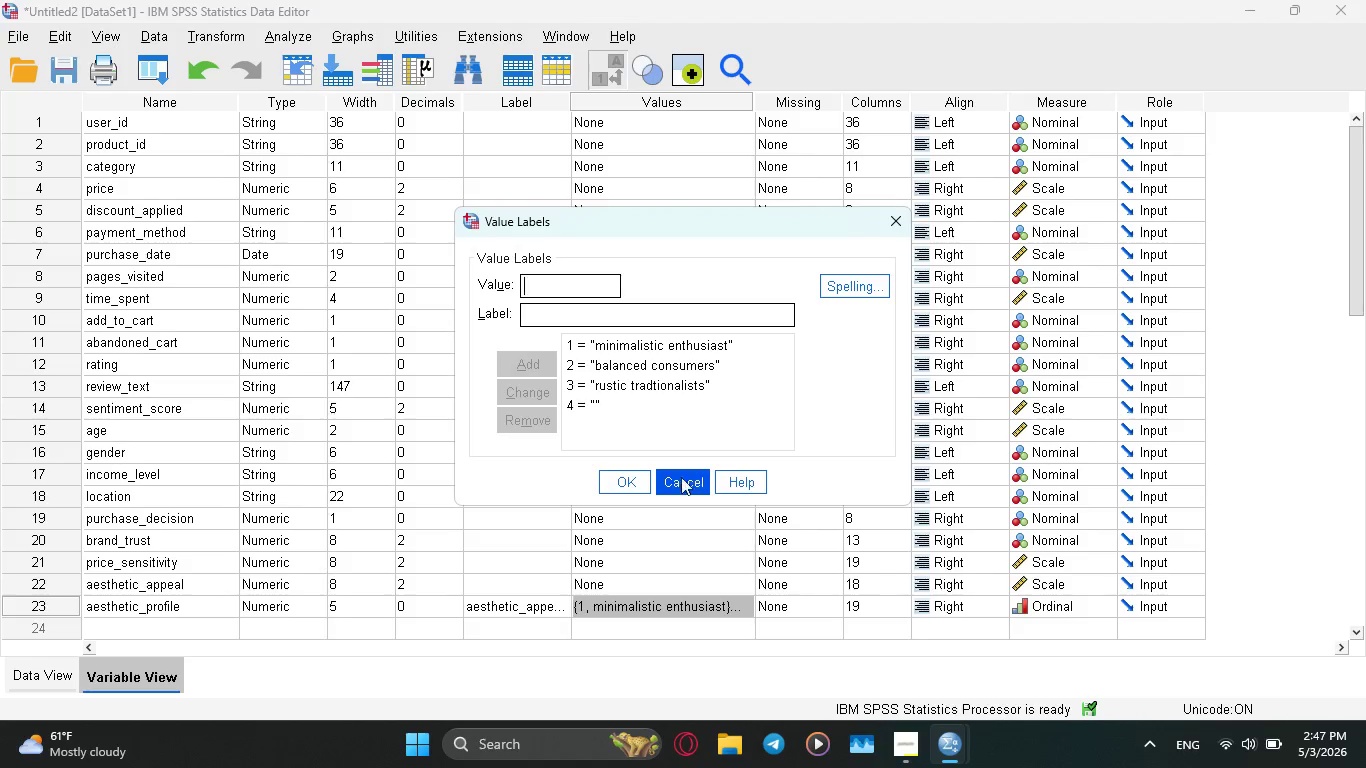 
wait(8.09)
 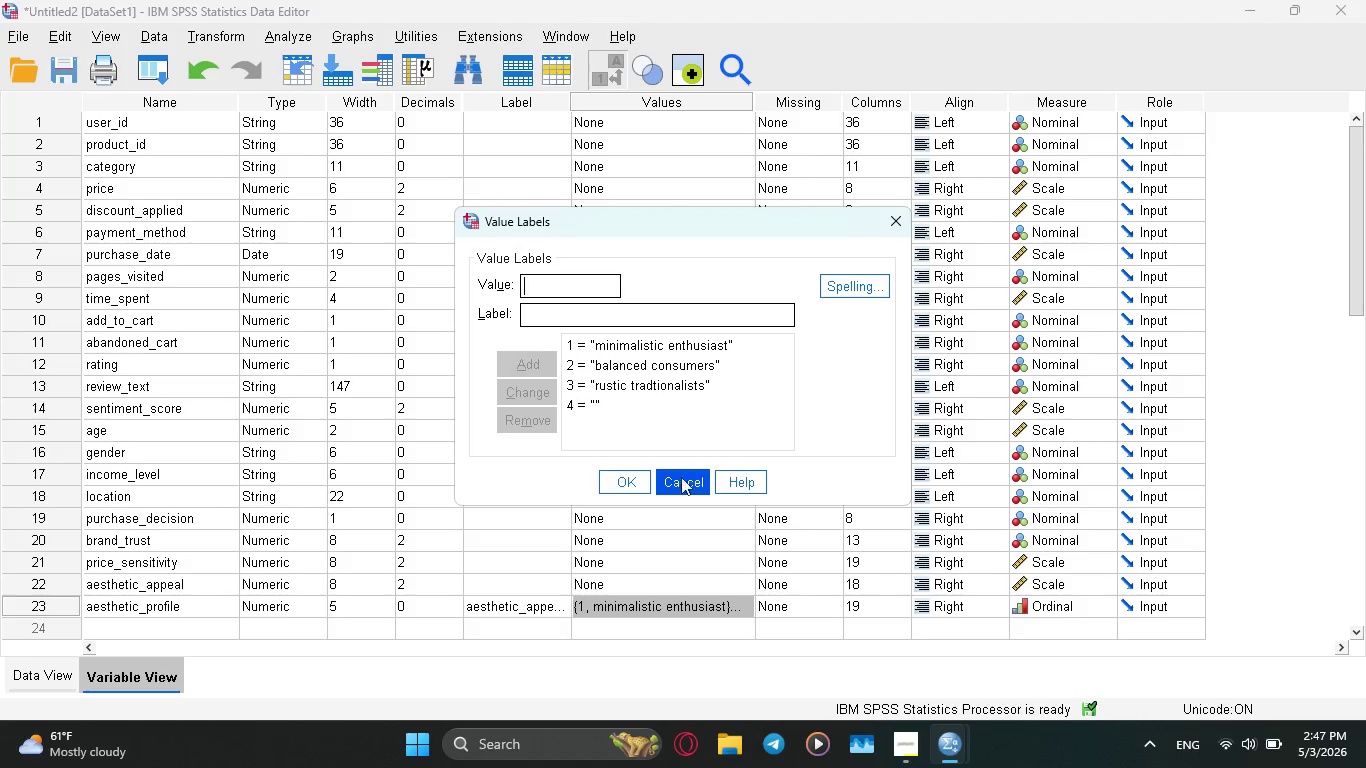 
left_click([671, 475])
 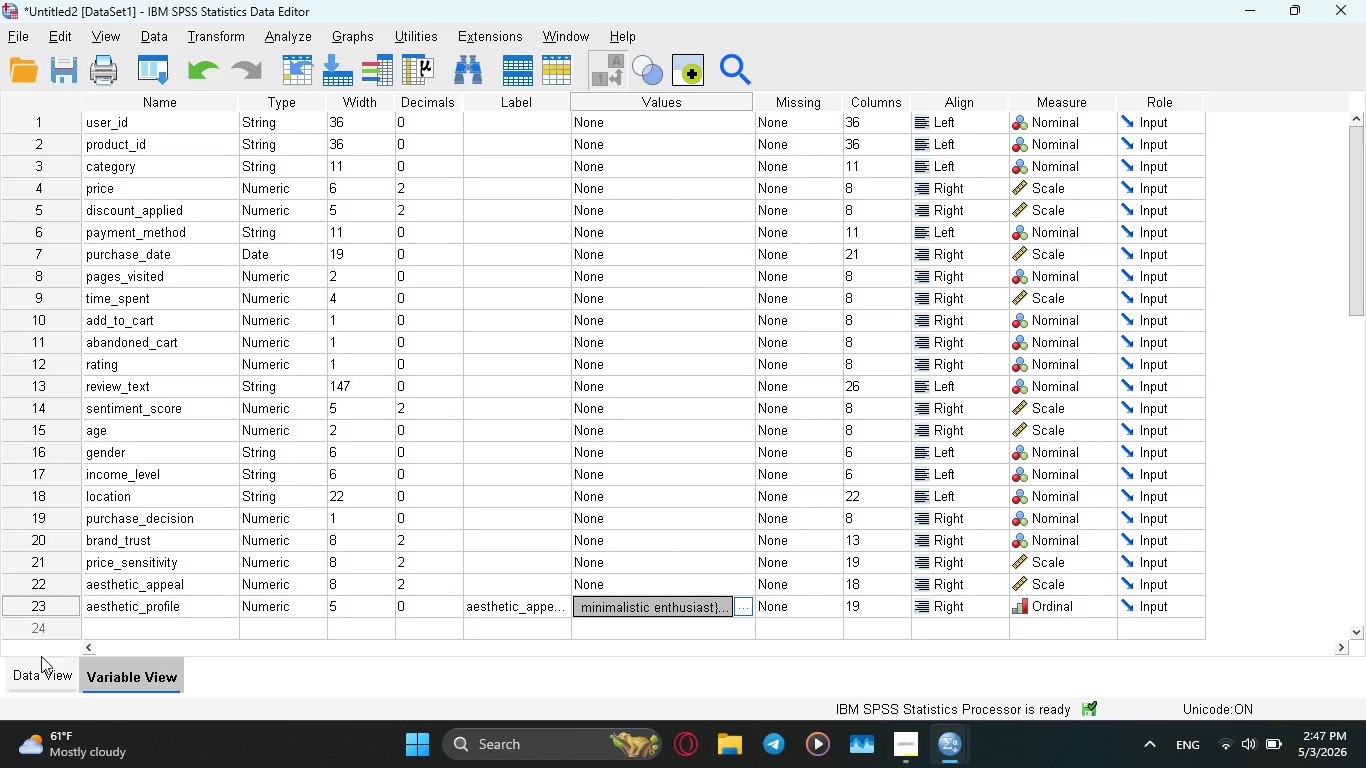 
left_click([40, 669])
 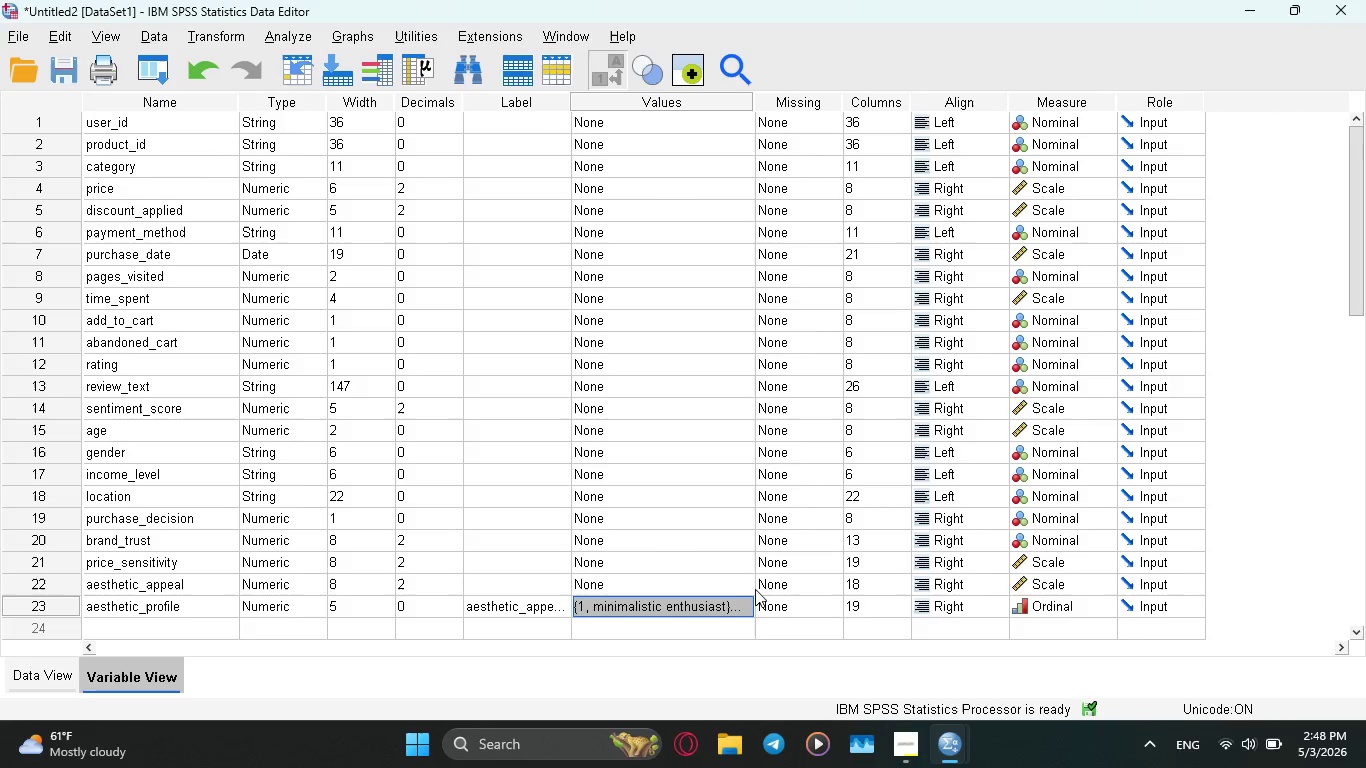 
wait(60.72)
 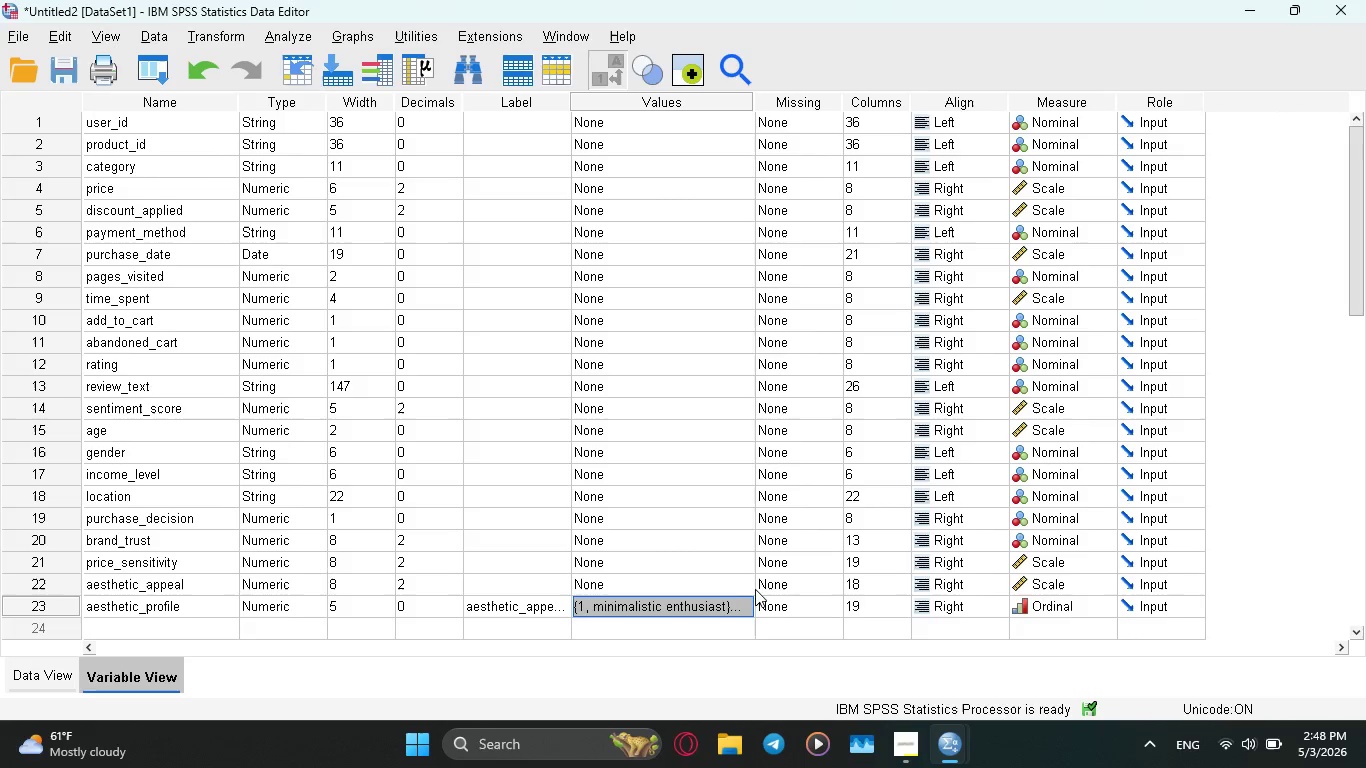 
left_click([743, 606])
 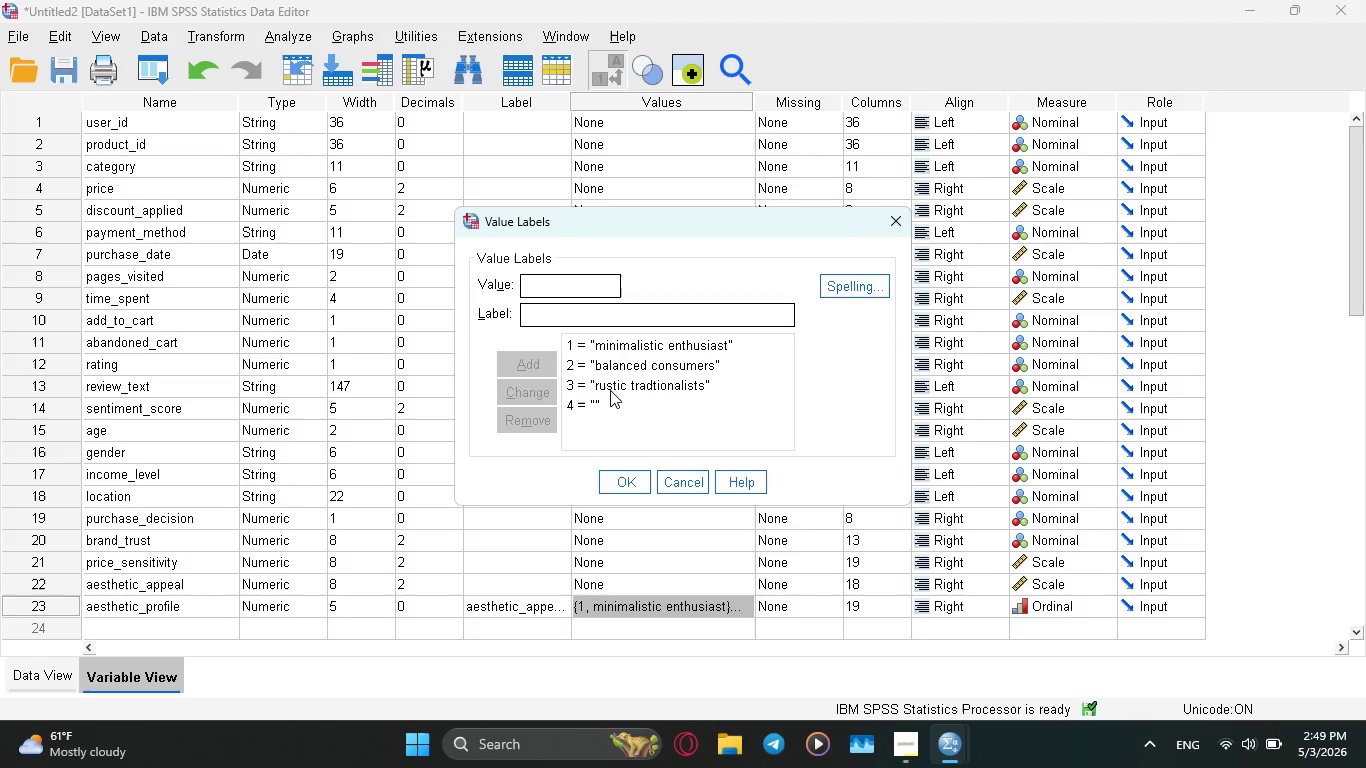 
left_click([597, 399])
 